 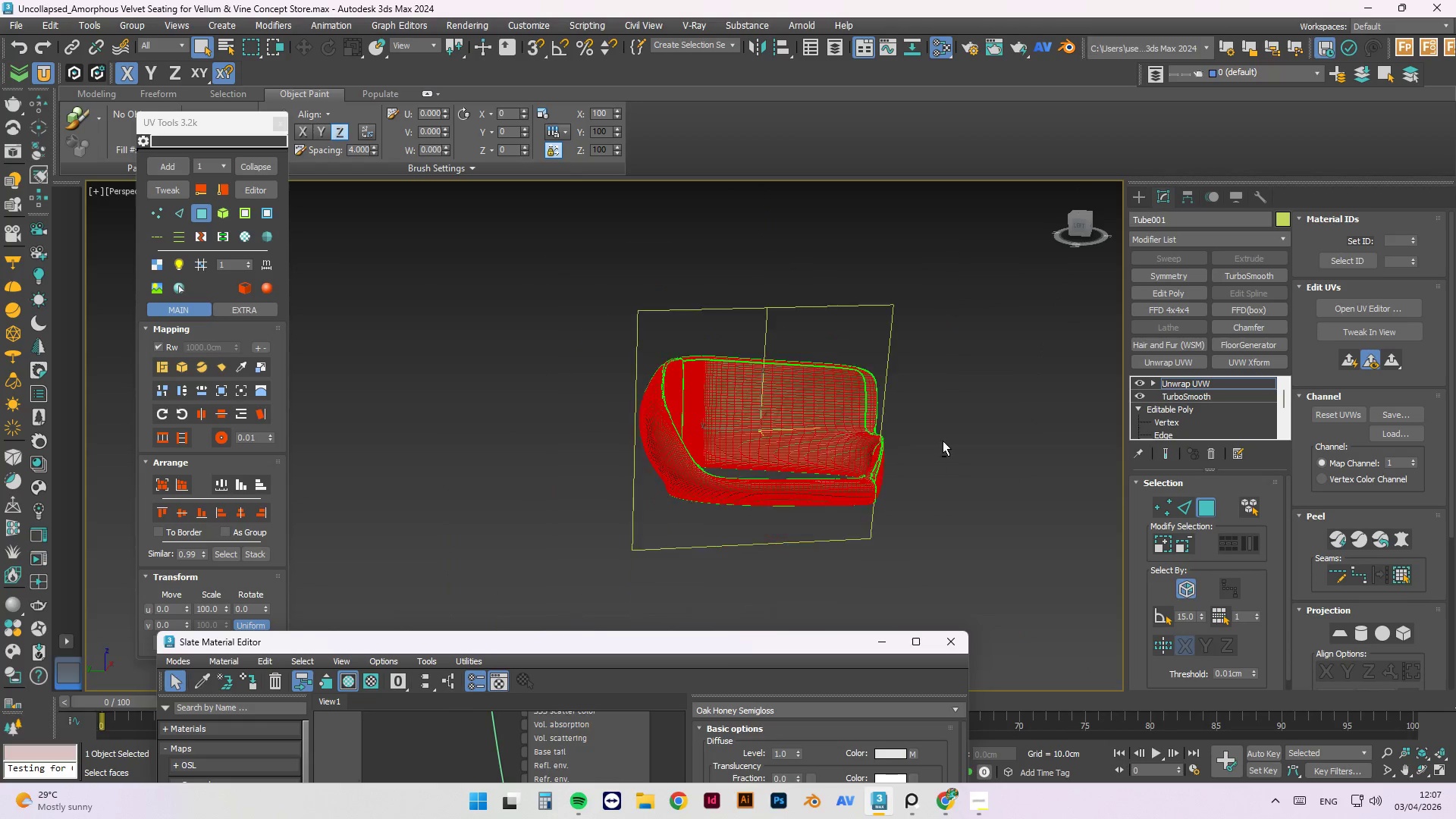 
hold_key(key=AltLeft, duration=0.67)
 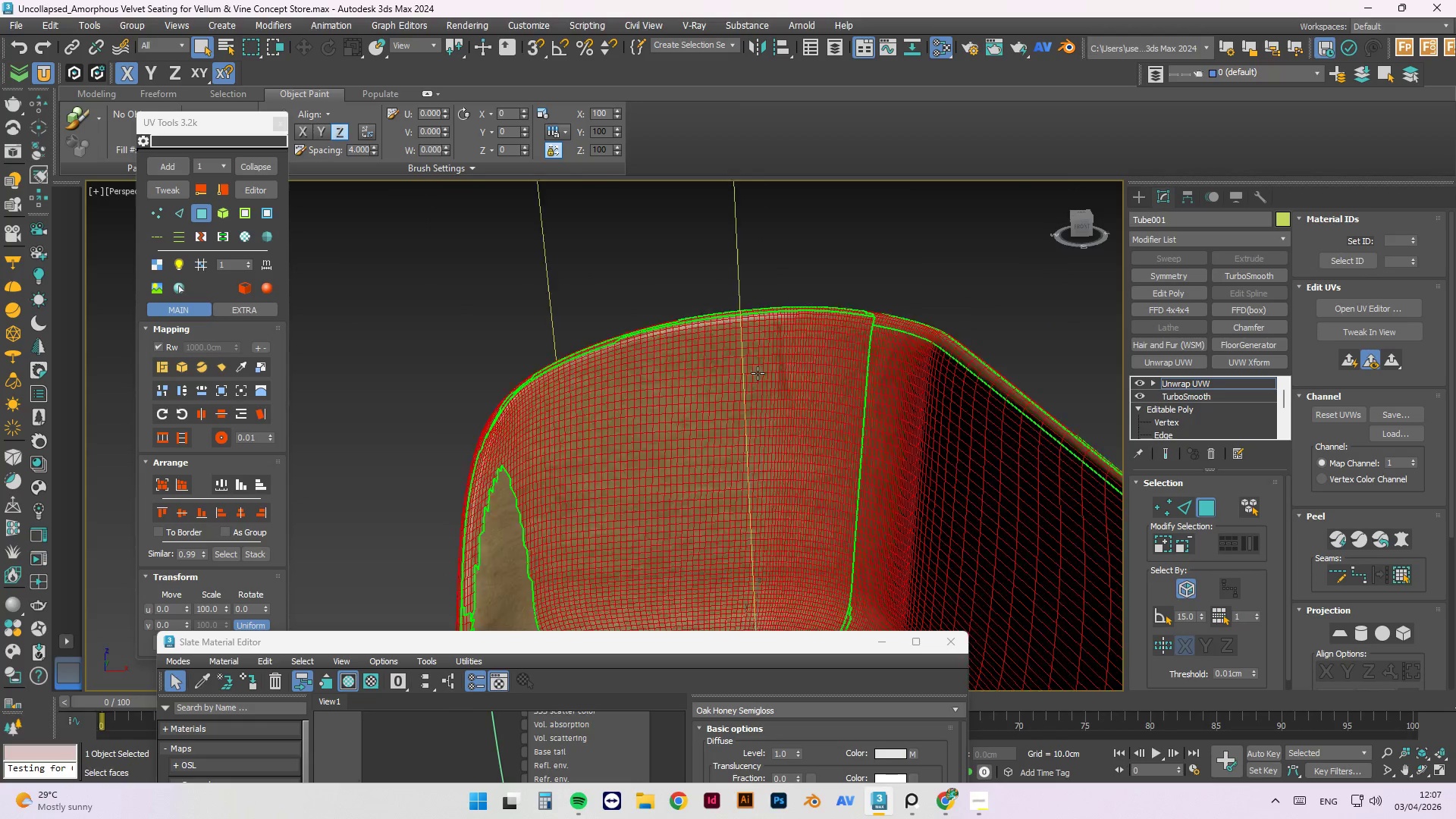 
scroll: coordinate [785, 419], scroll_direction: down, amount: 2.0
 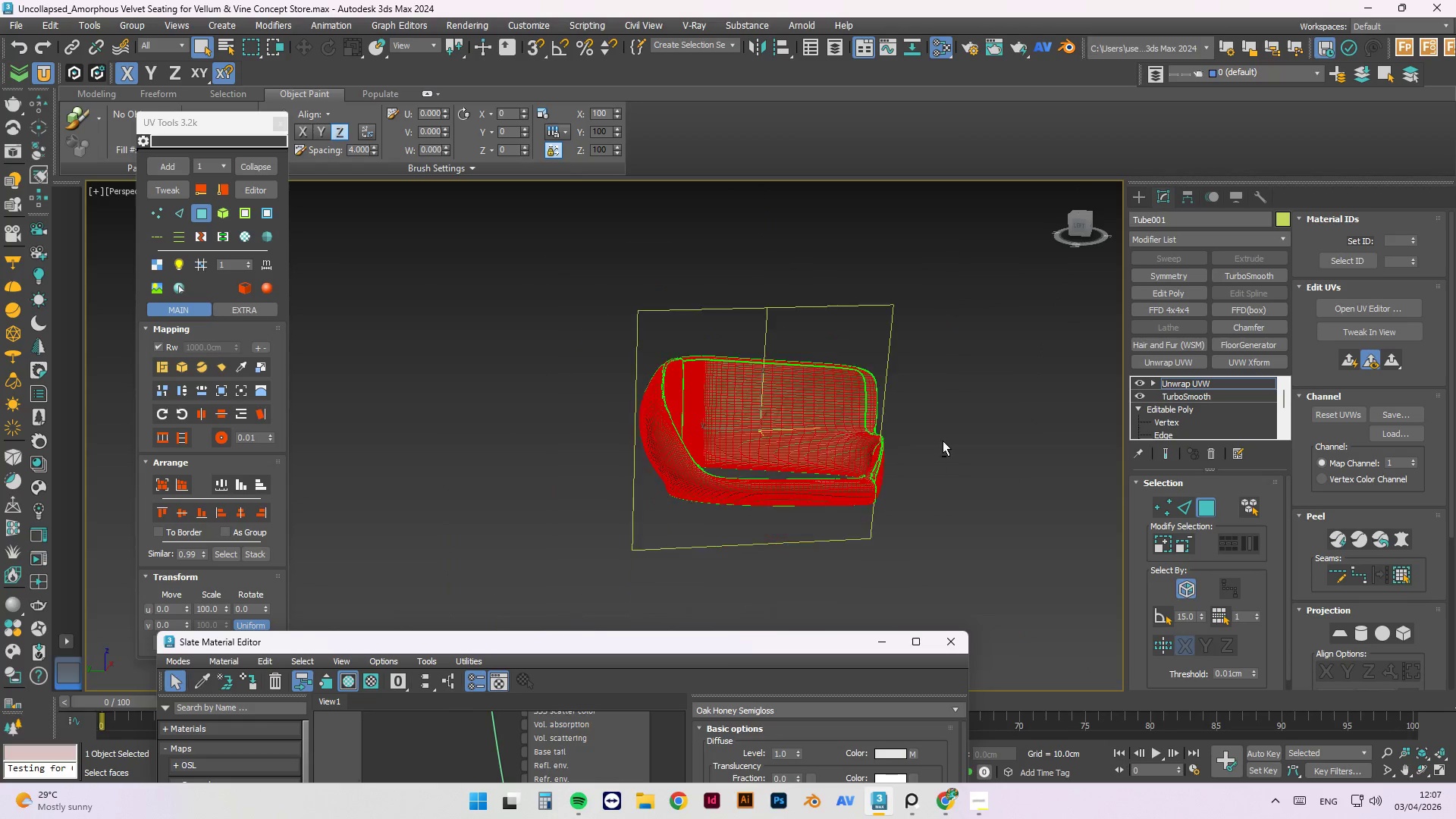 
hold_key(key=AltLeft, duration=0.45)
 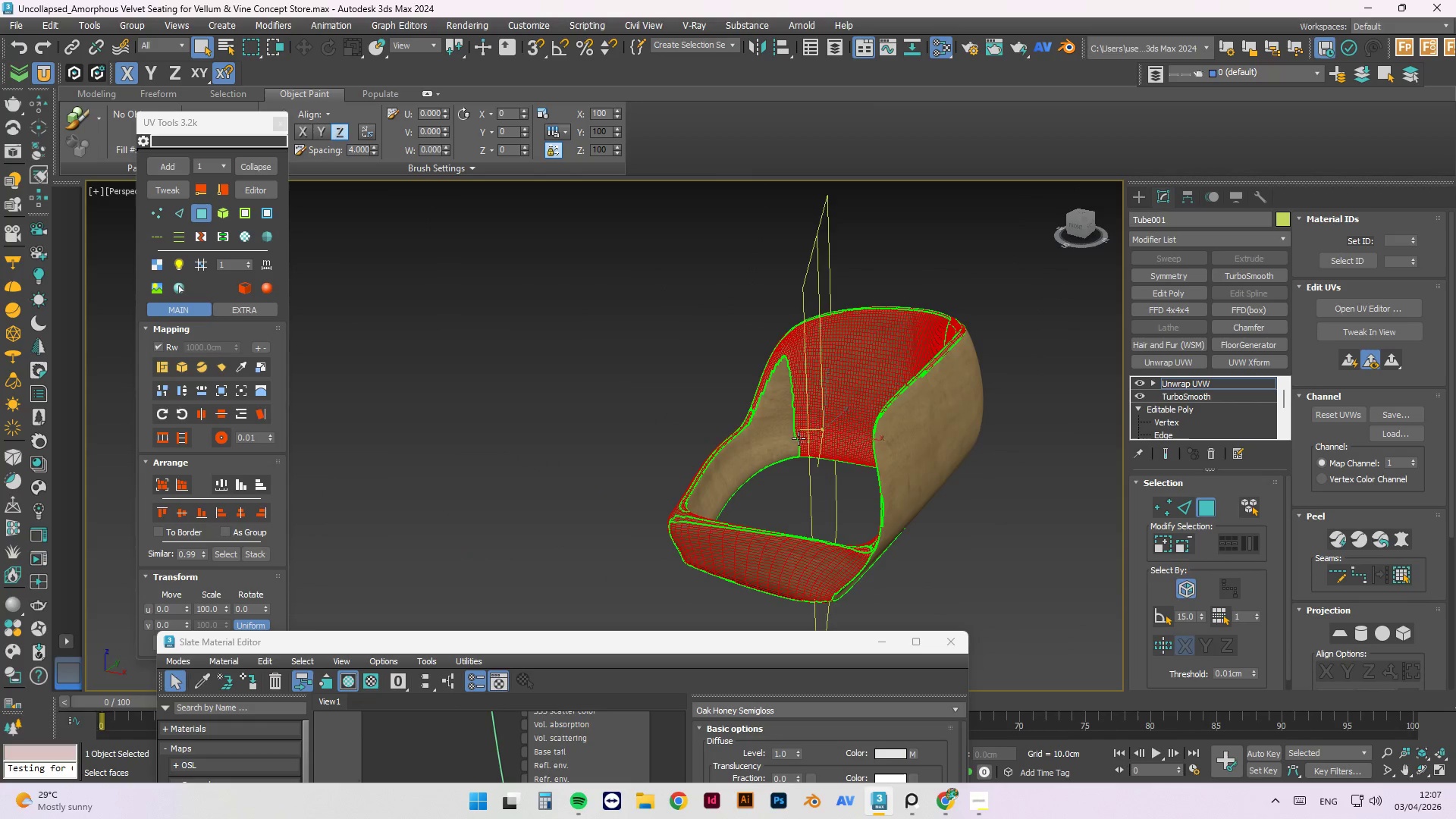 
scroll: coordinate [843, 315], scroll_direction: up, amount: 1.0
 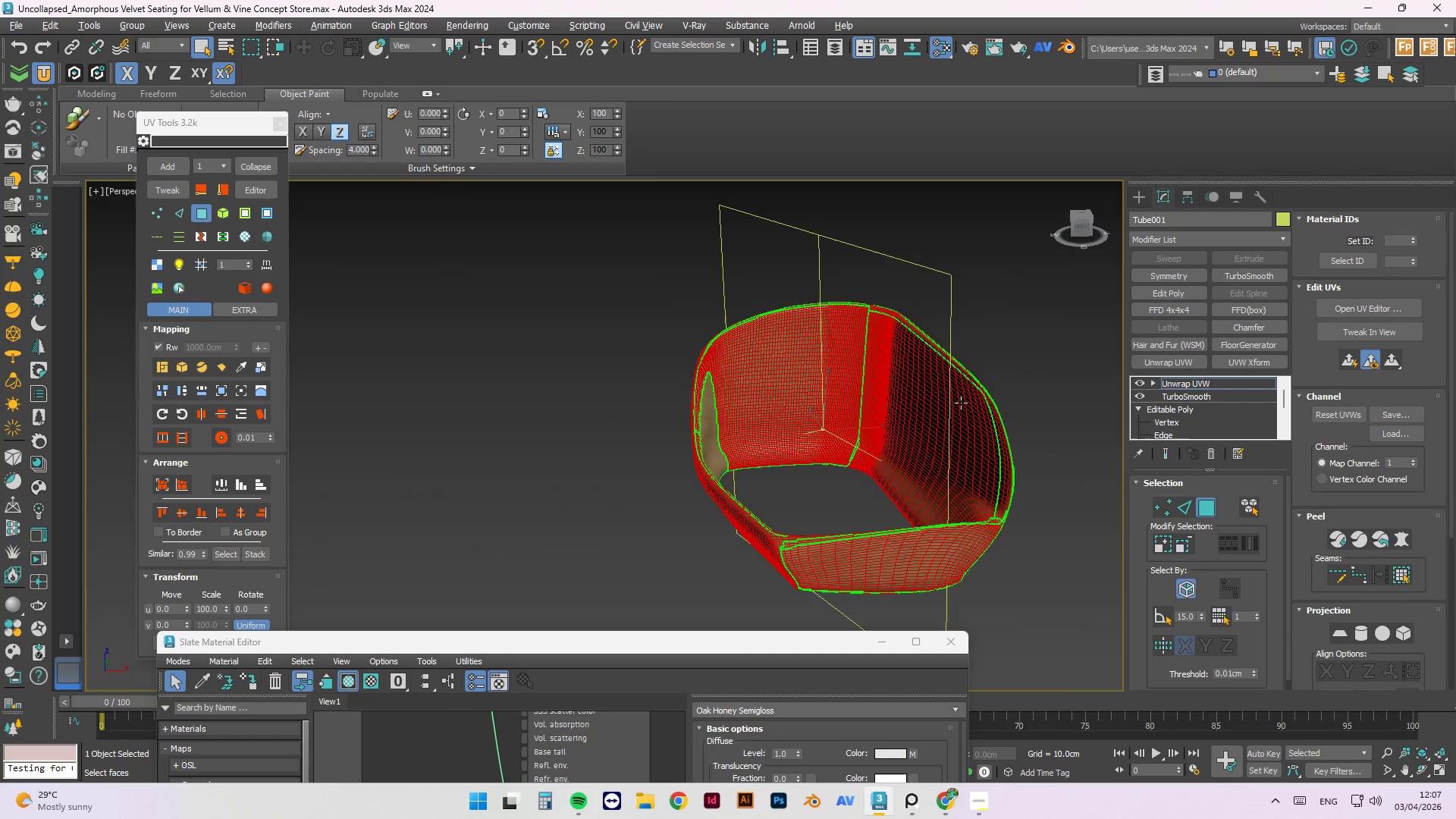 
left_click([778, 441])
 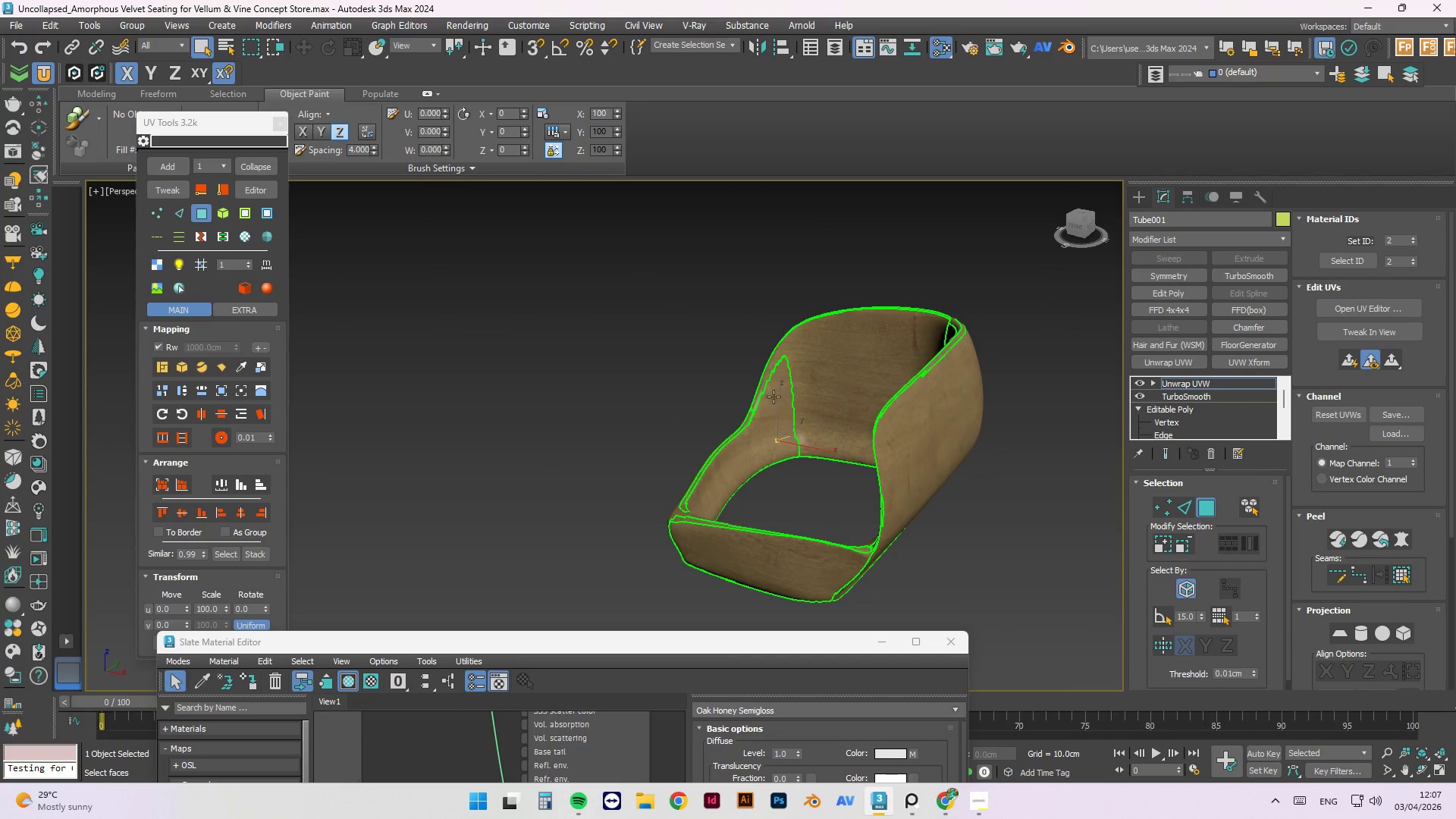 
scroll: coordinate [794, 424], scroll_direction: up, amount: 4.0
 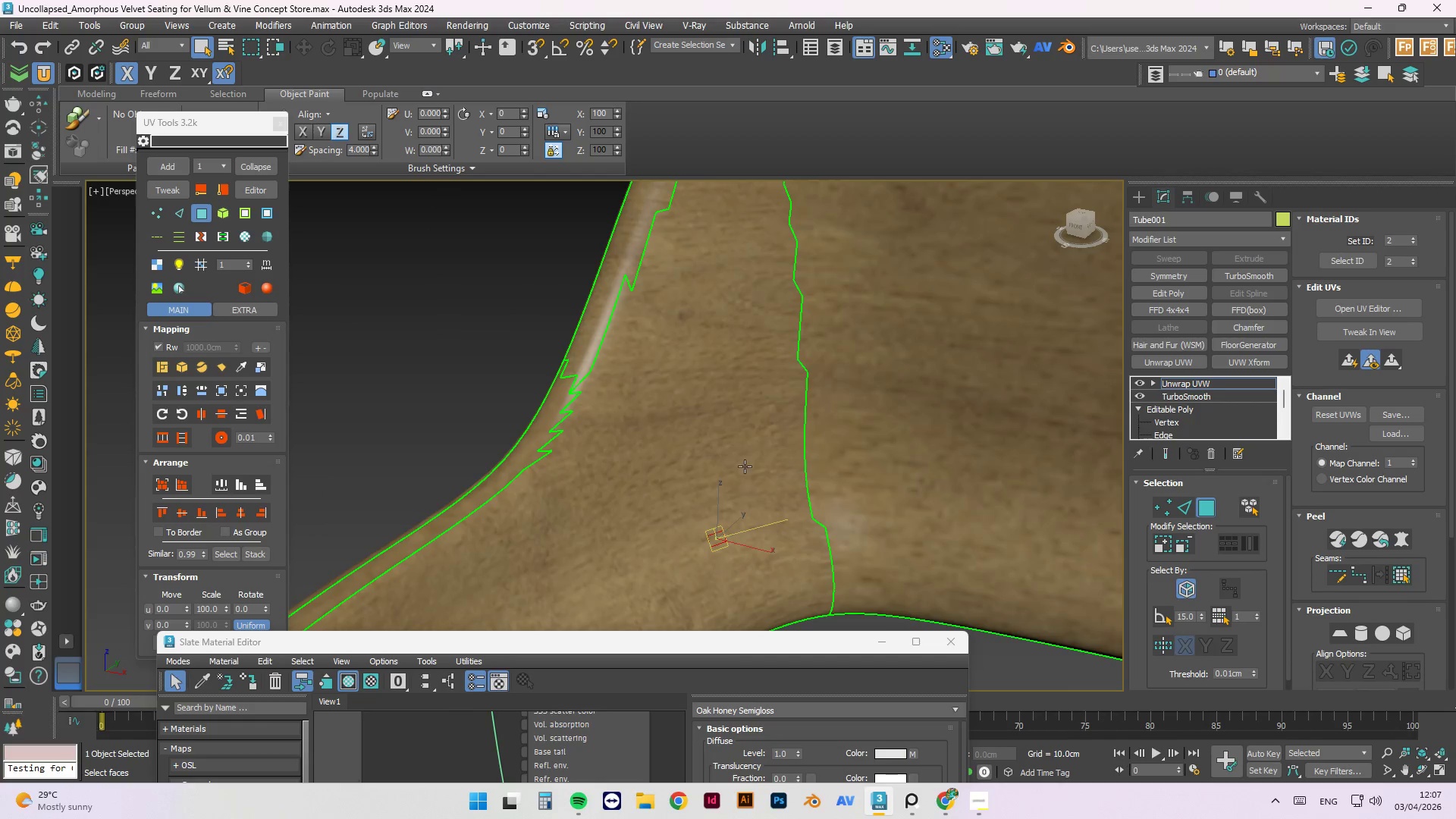 
hold_key(key=AltLeft, duration=1.5)
 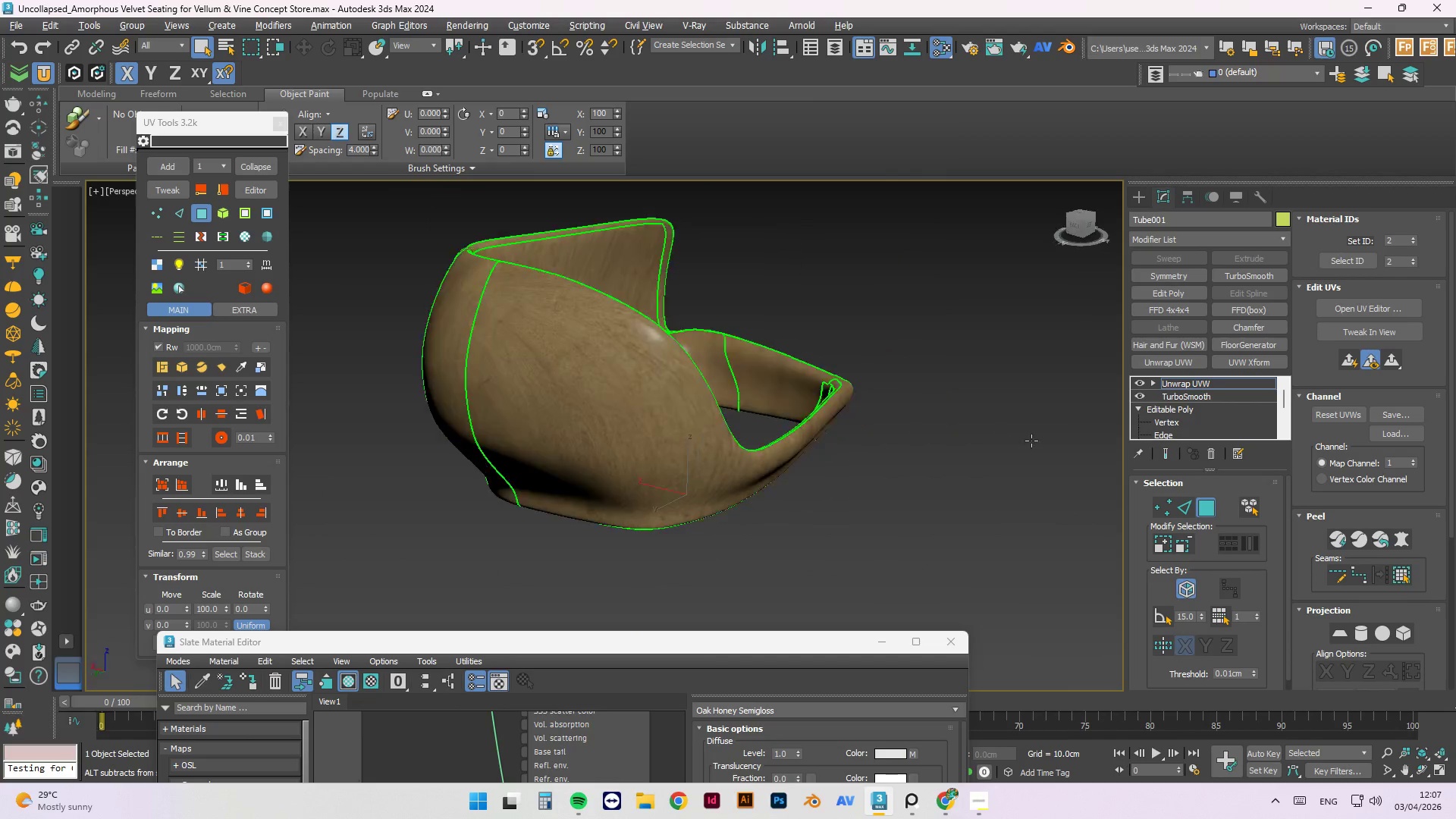 
scroll: coordinate [654, 482], scroll_direction: down, amount: 3.0
 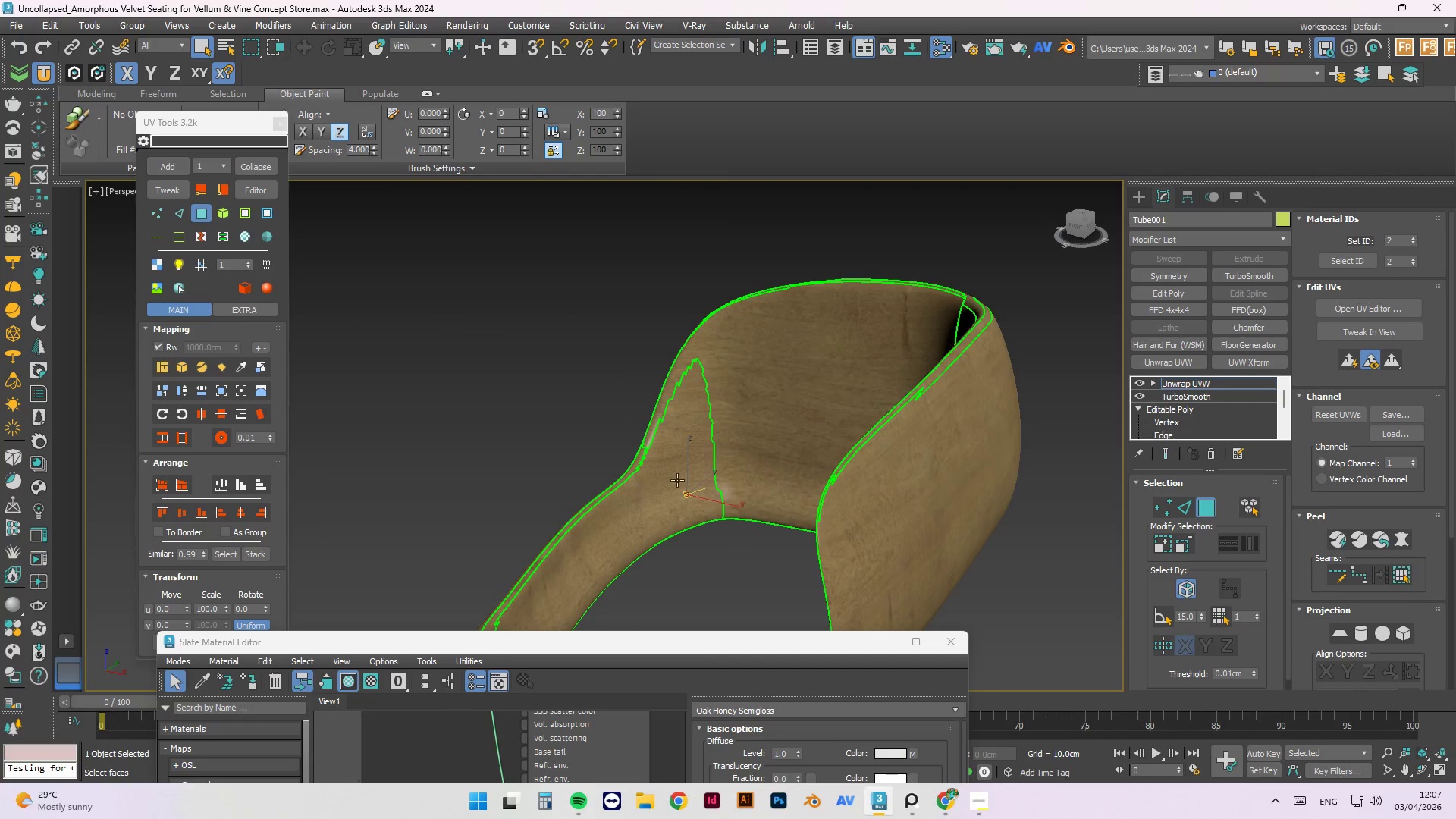 
hold_key(key=AltLeft, duration=1.53)
 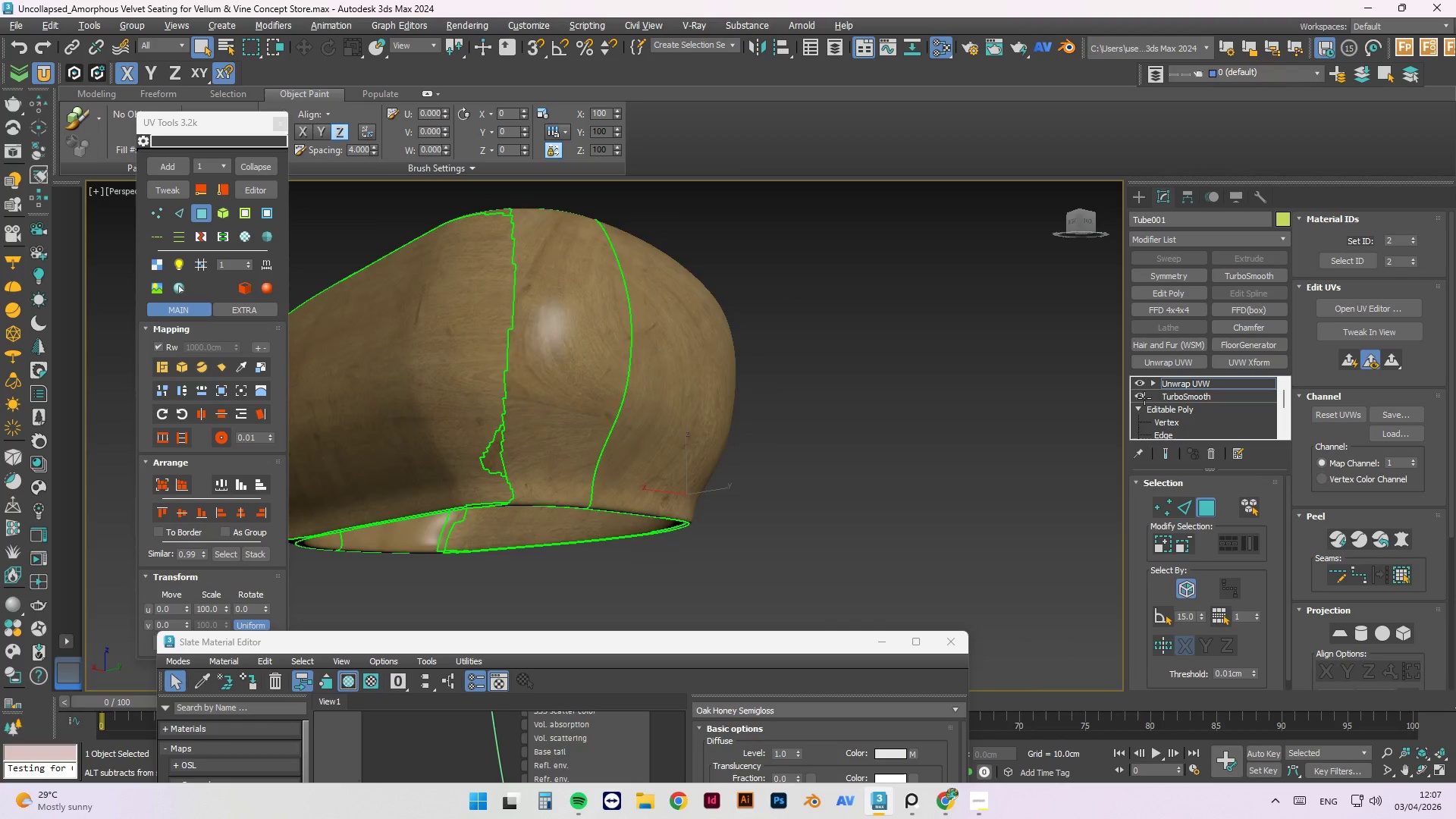 
hold_key(key=AltLeft, duration=1.5)
 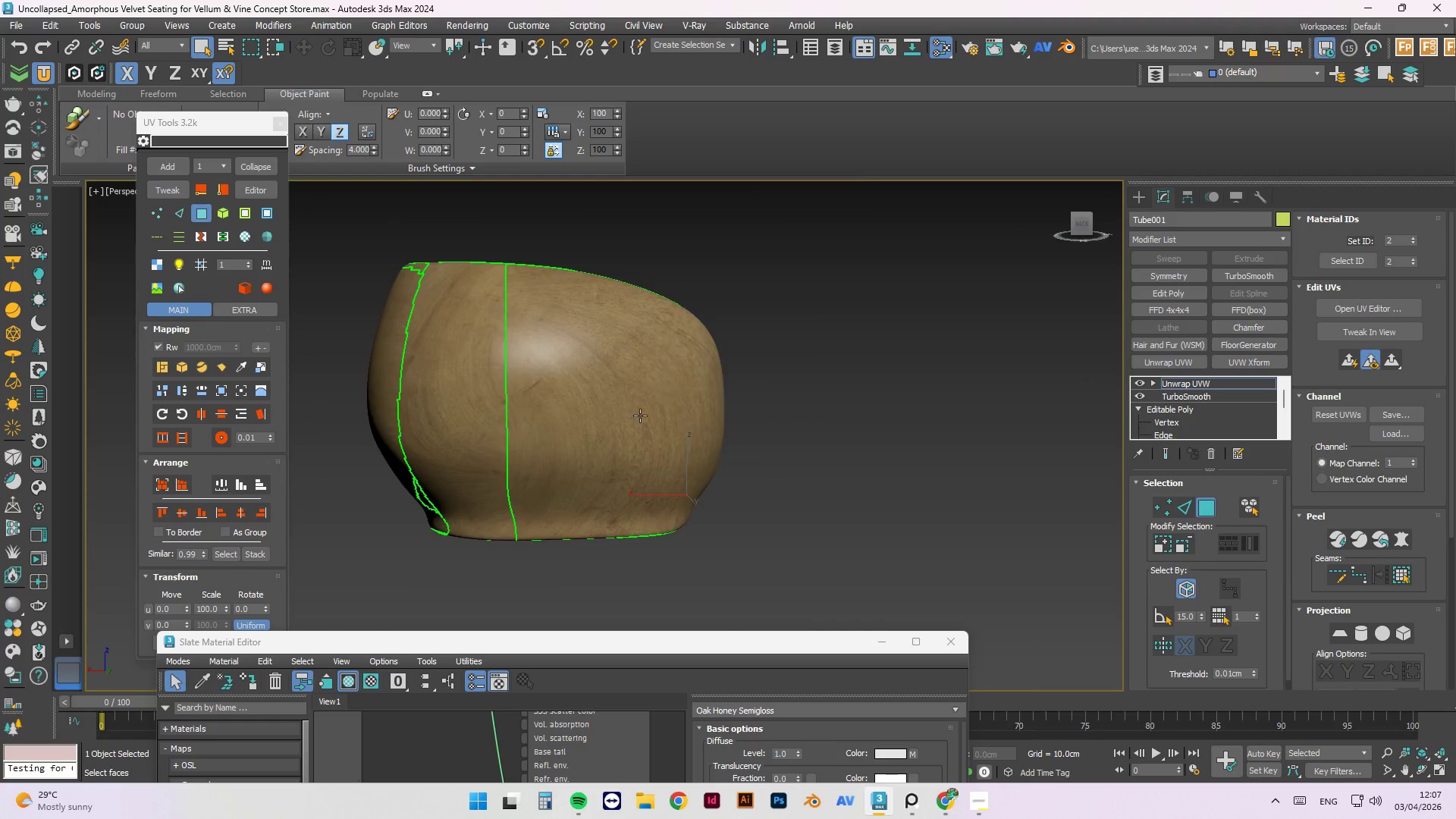 
hold_key(key=AltLeft, duration=0.36)
 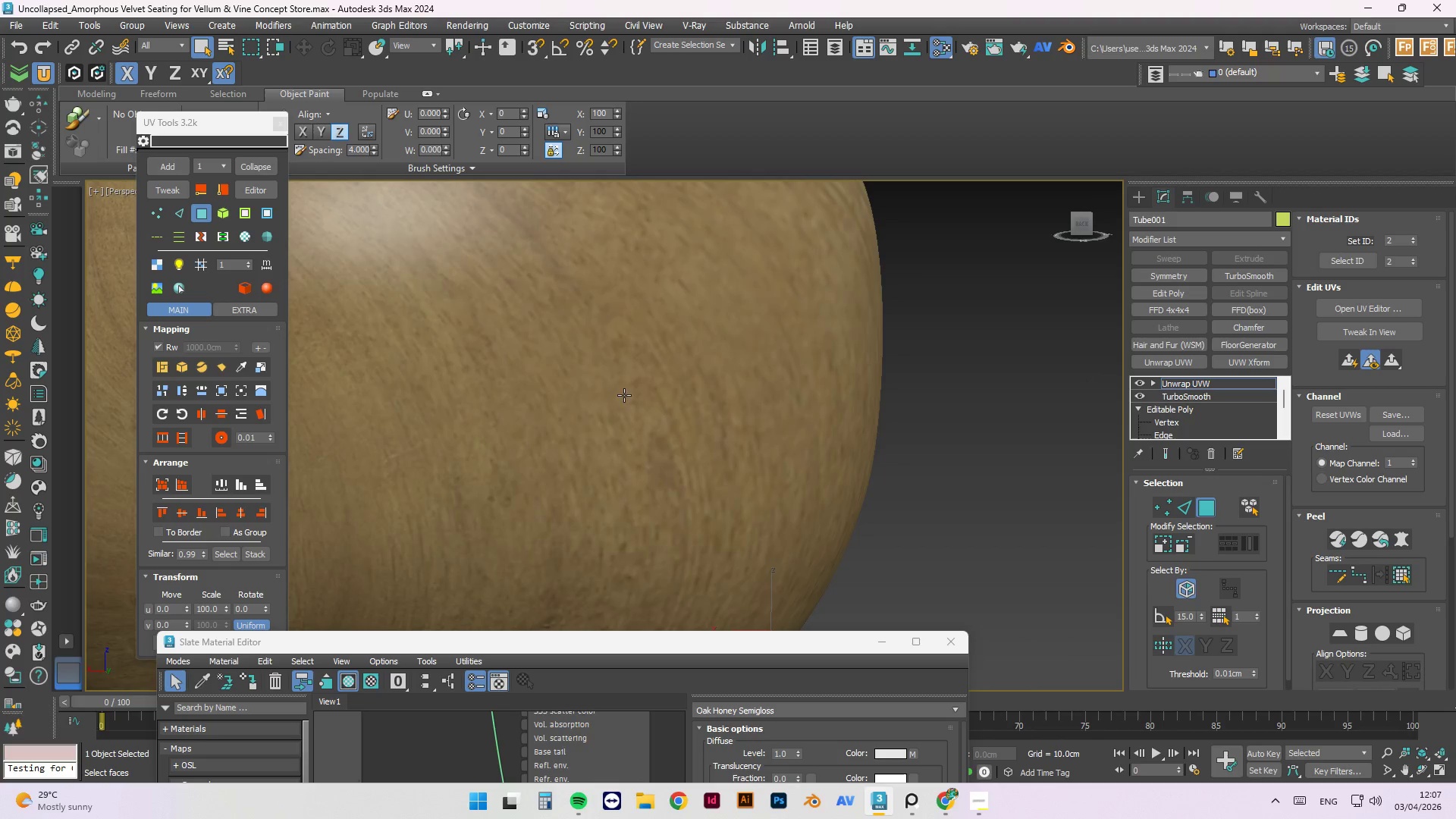 
hold_key(key=AltLeft, duration=6.39)
scroll: coordinate [869, 412], scroll_direction: up, amount: 2.0
 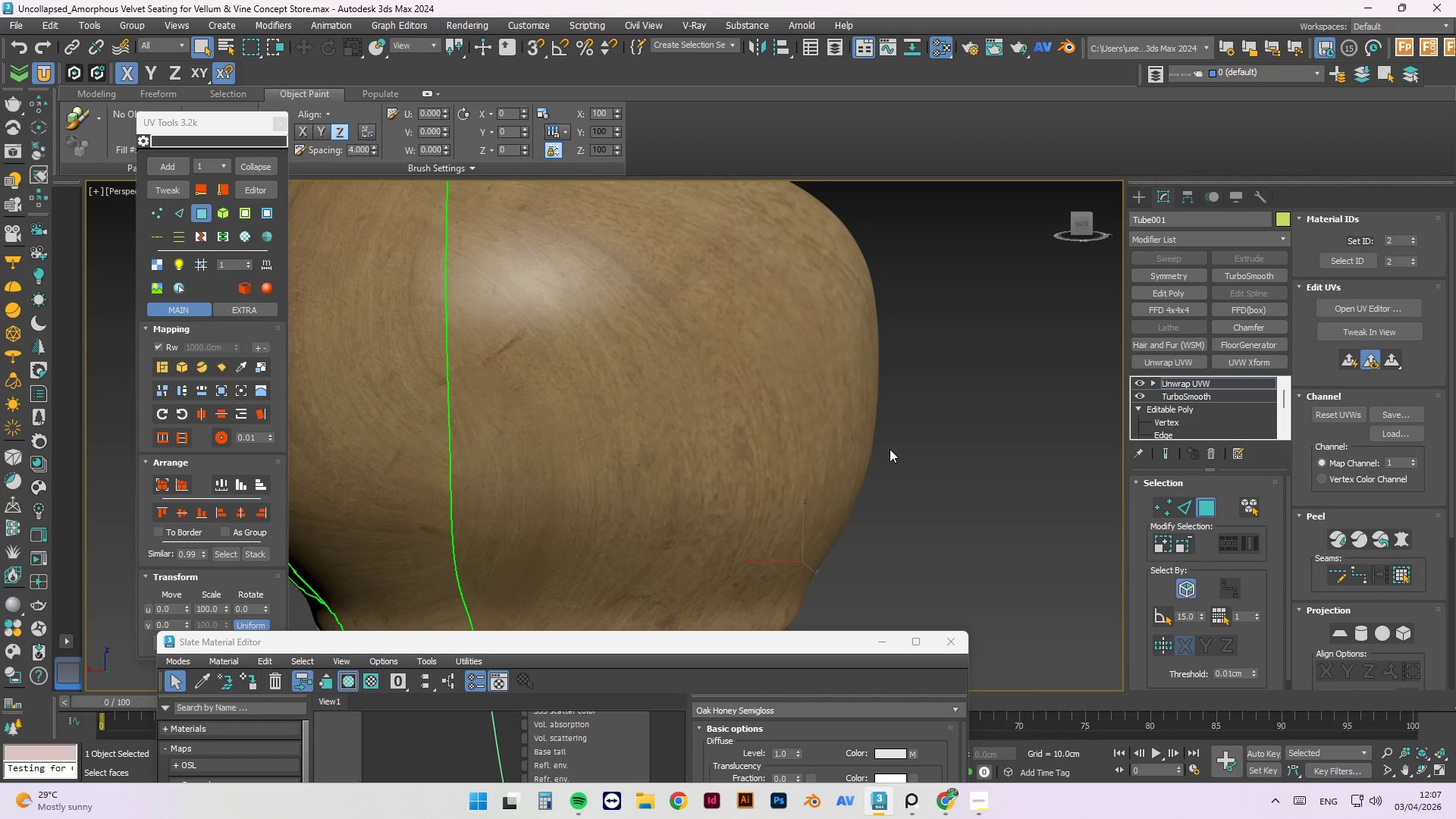 
scroll: coordinate [840, 428], scroll_direction: down, amount: 1.0
 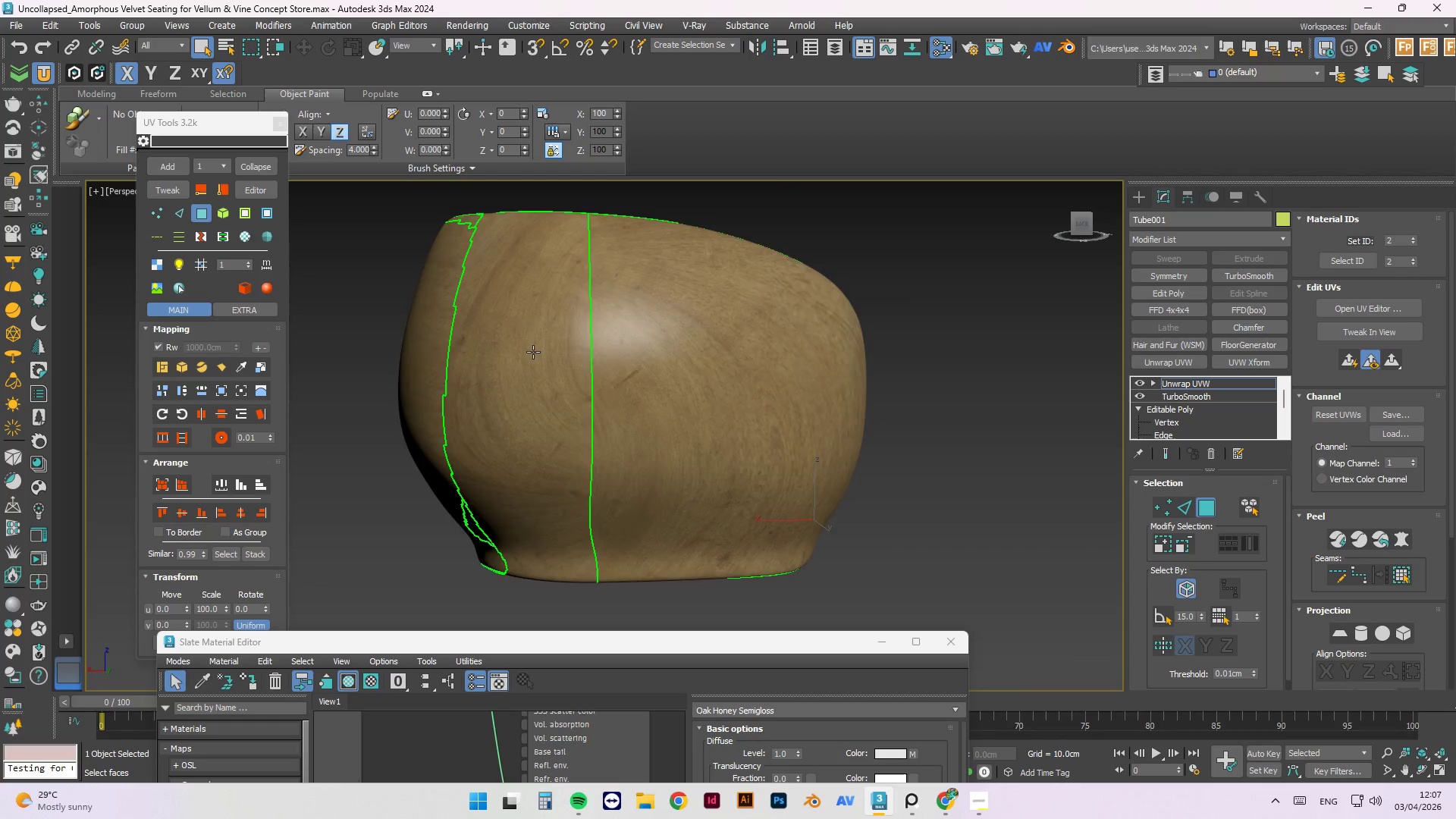 
scroll: coordinate [598, 412], scroll_direction: up, amount: 5.0
 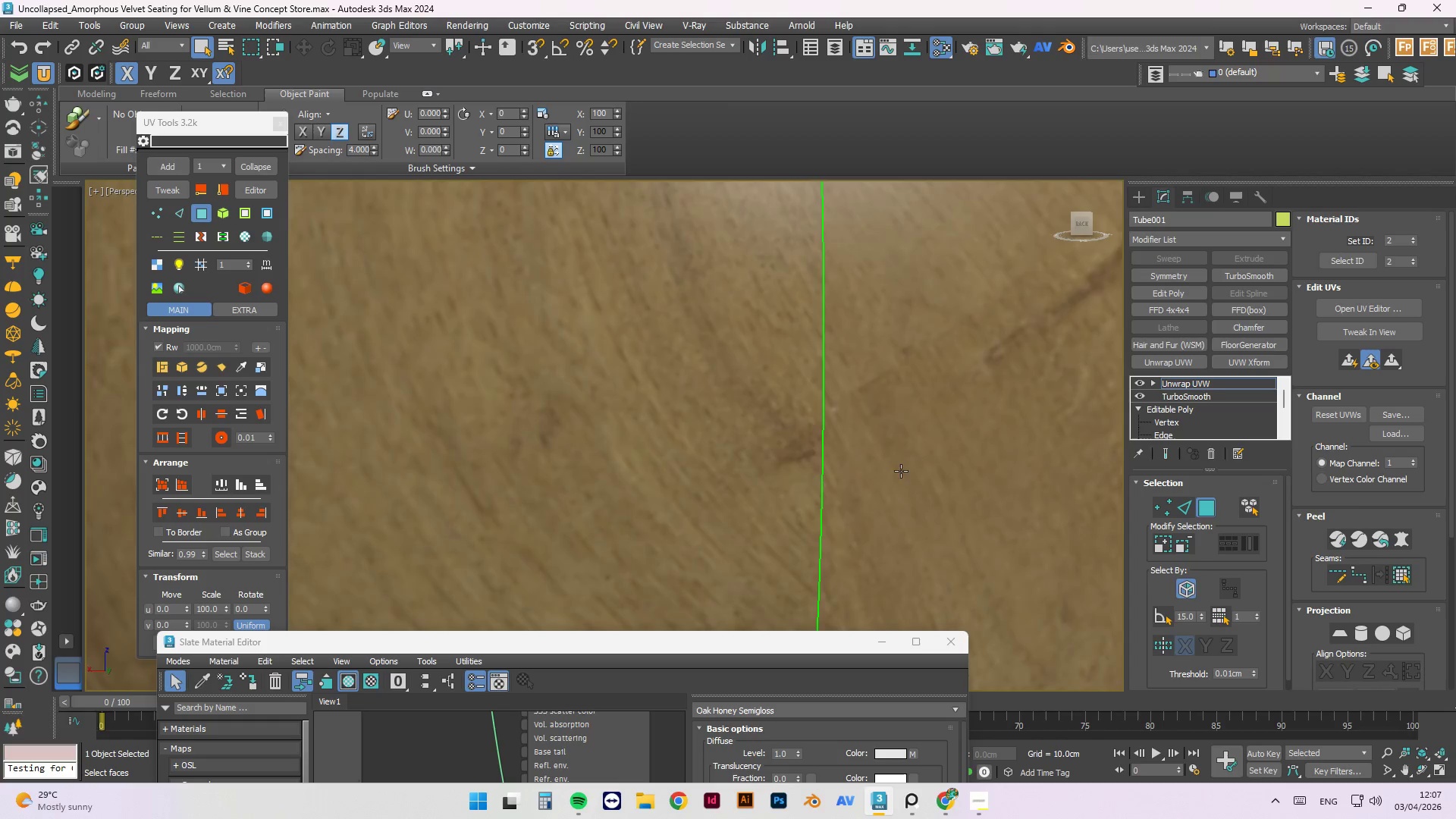 
scroll: coordinate [916, 462], scroll_direction: down, amount: 6.0
 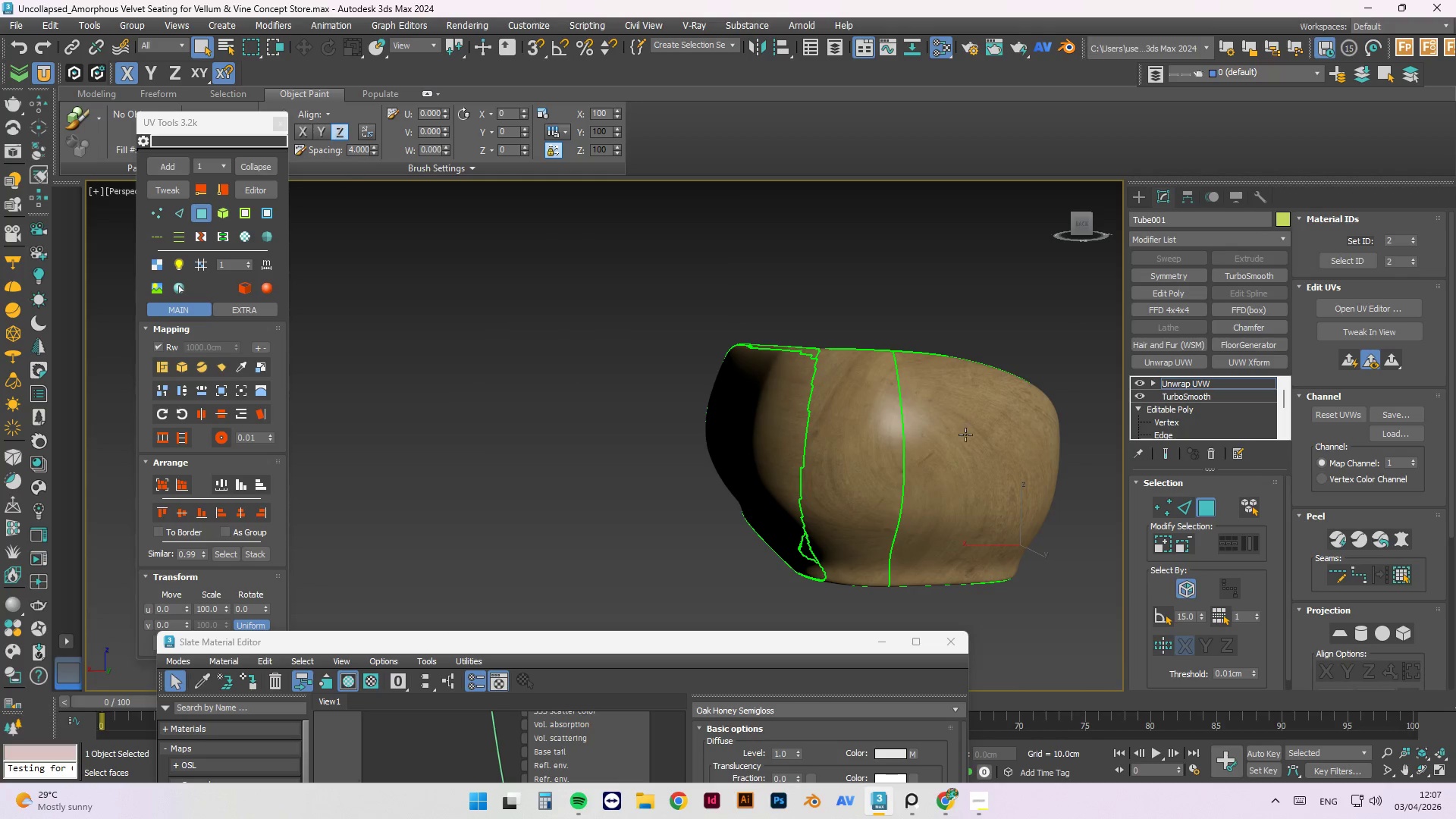 
hold_key(key=AltLeft, duration=1.08)
 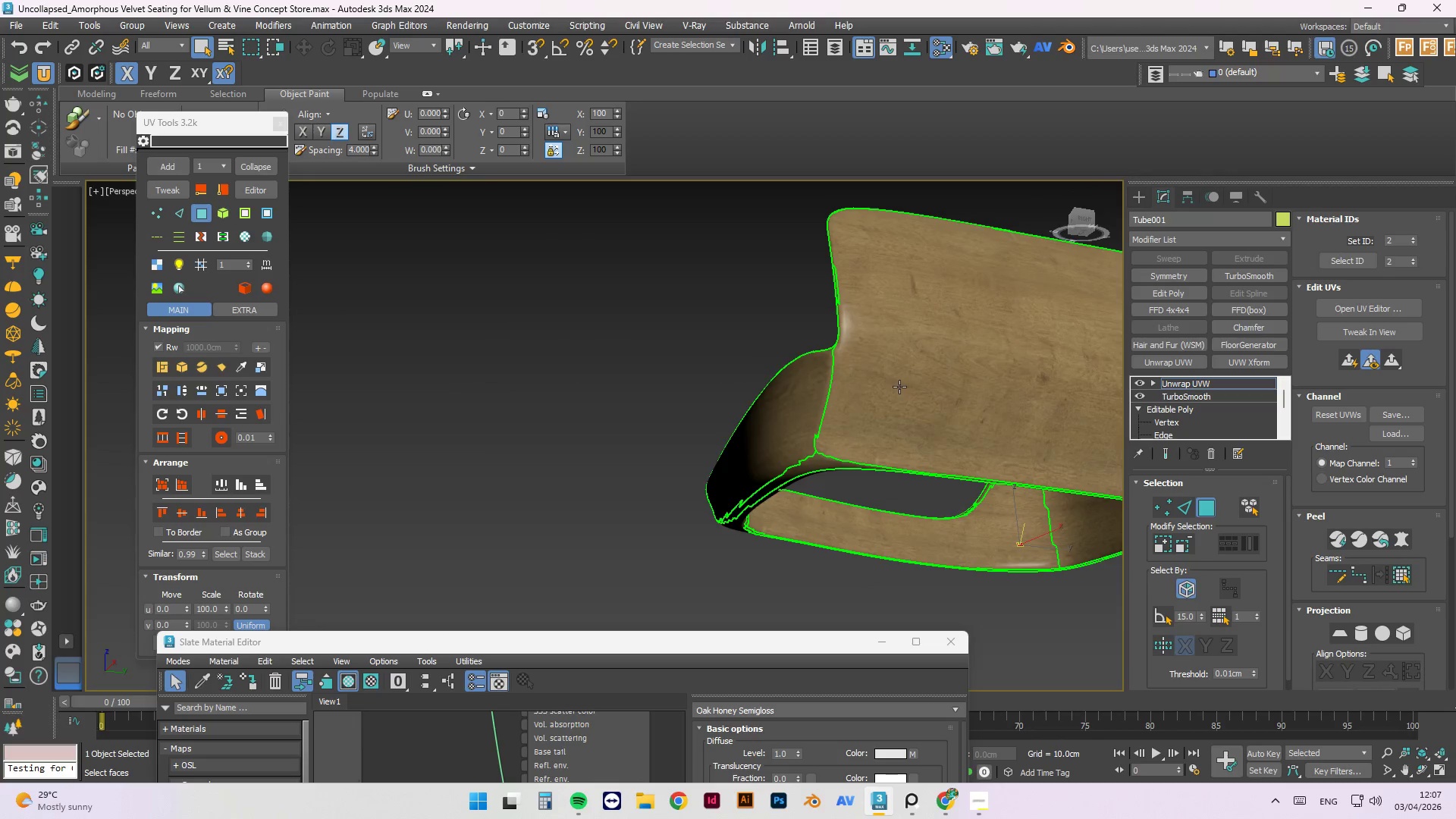 
hold_key(key=AltLeft, duration=1.02)
 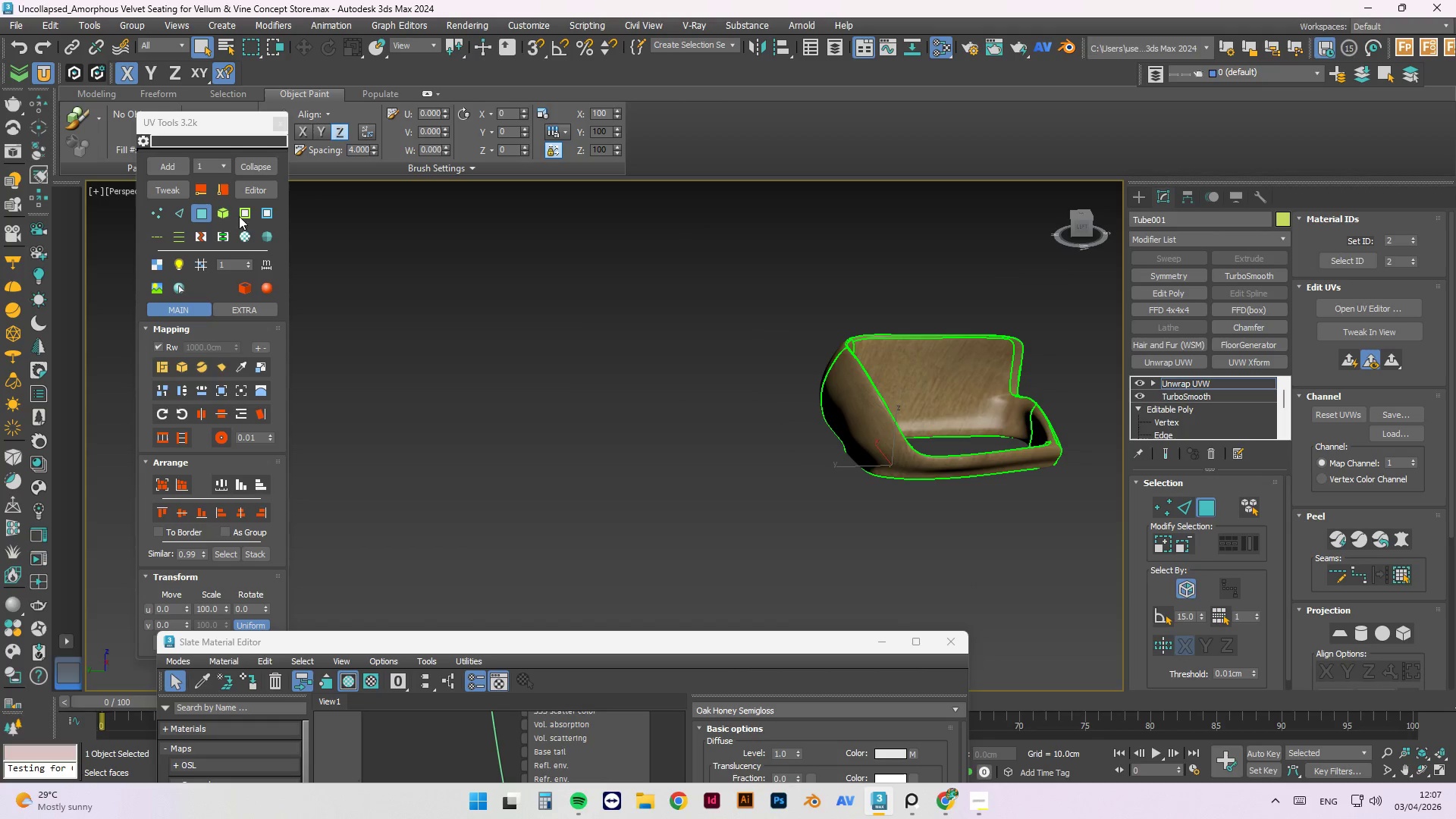 
scroll: coordinate [892, 360], scroll_direction: down, amount: 2.0
 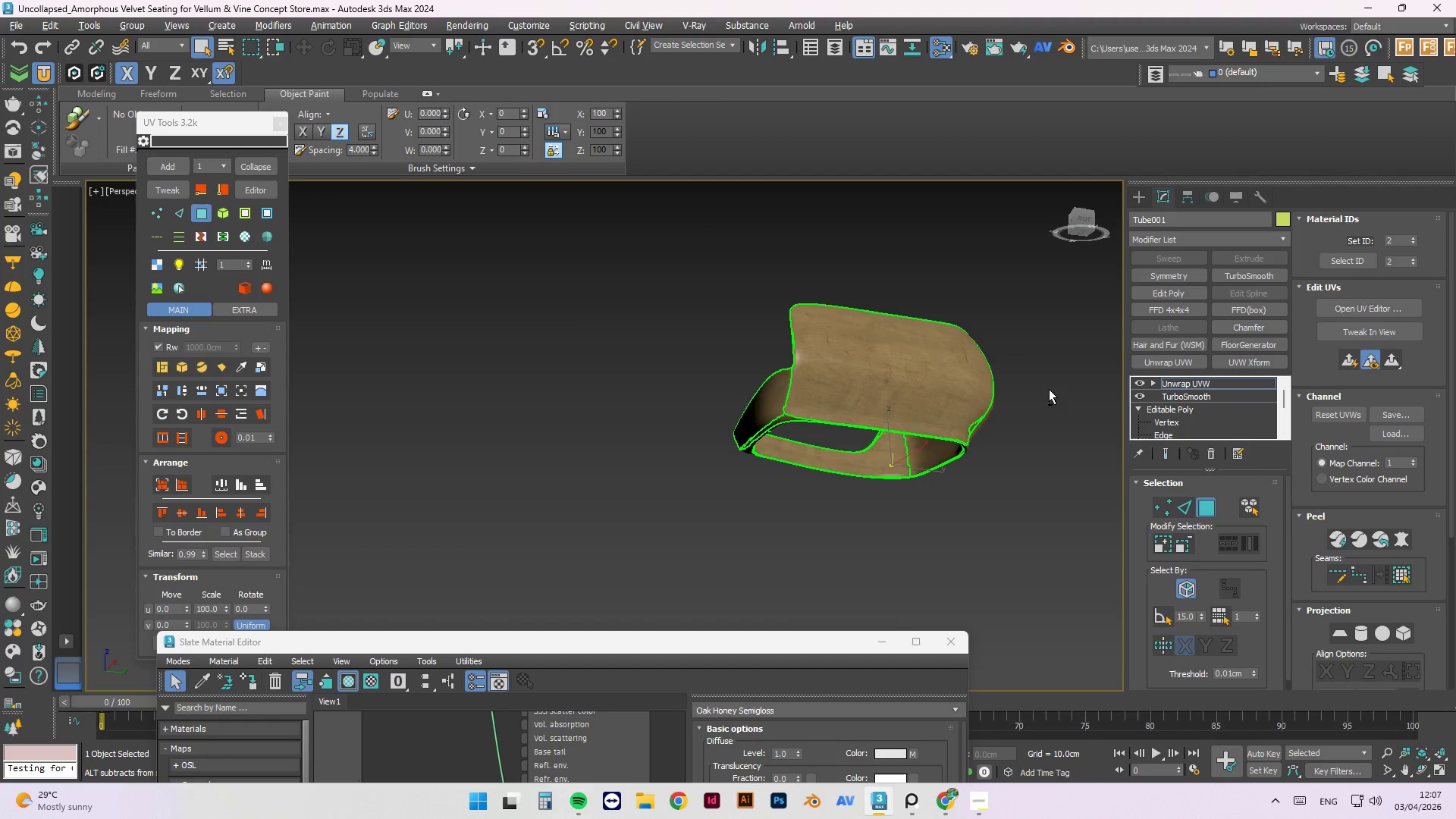 
hold_key(key=AltLeft, duration=0.62)
 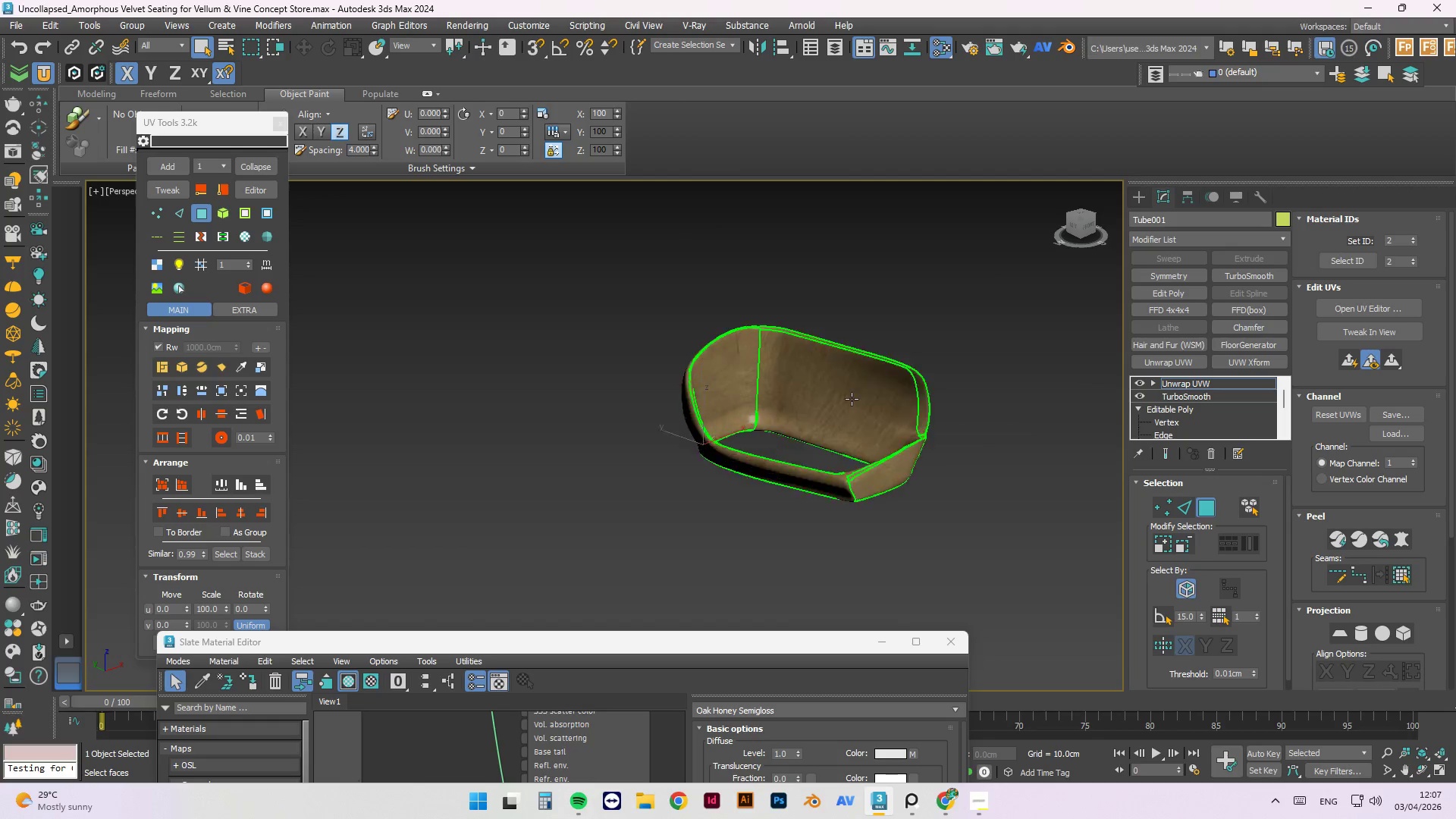 
scroll: coordinate [508, 365], scroll_direction: down, amount: 1.0
 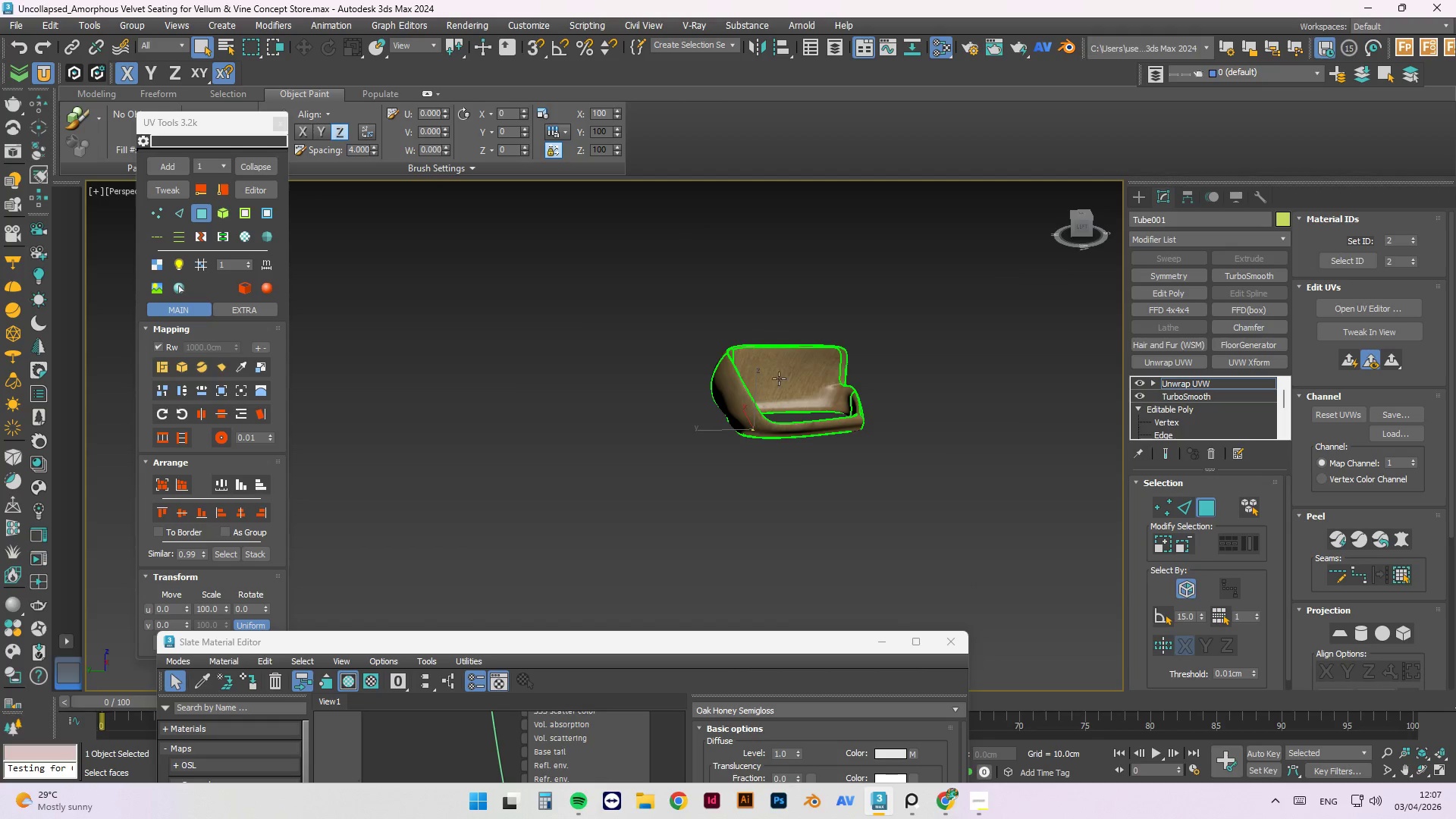 
scroll: coordinate [617, 359], scroll_direction: up, amount: 3.0
 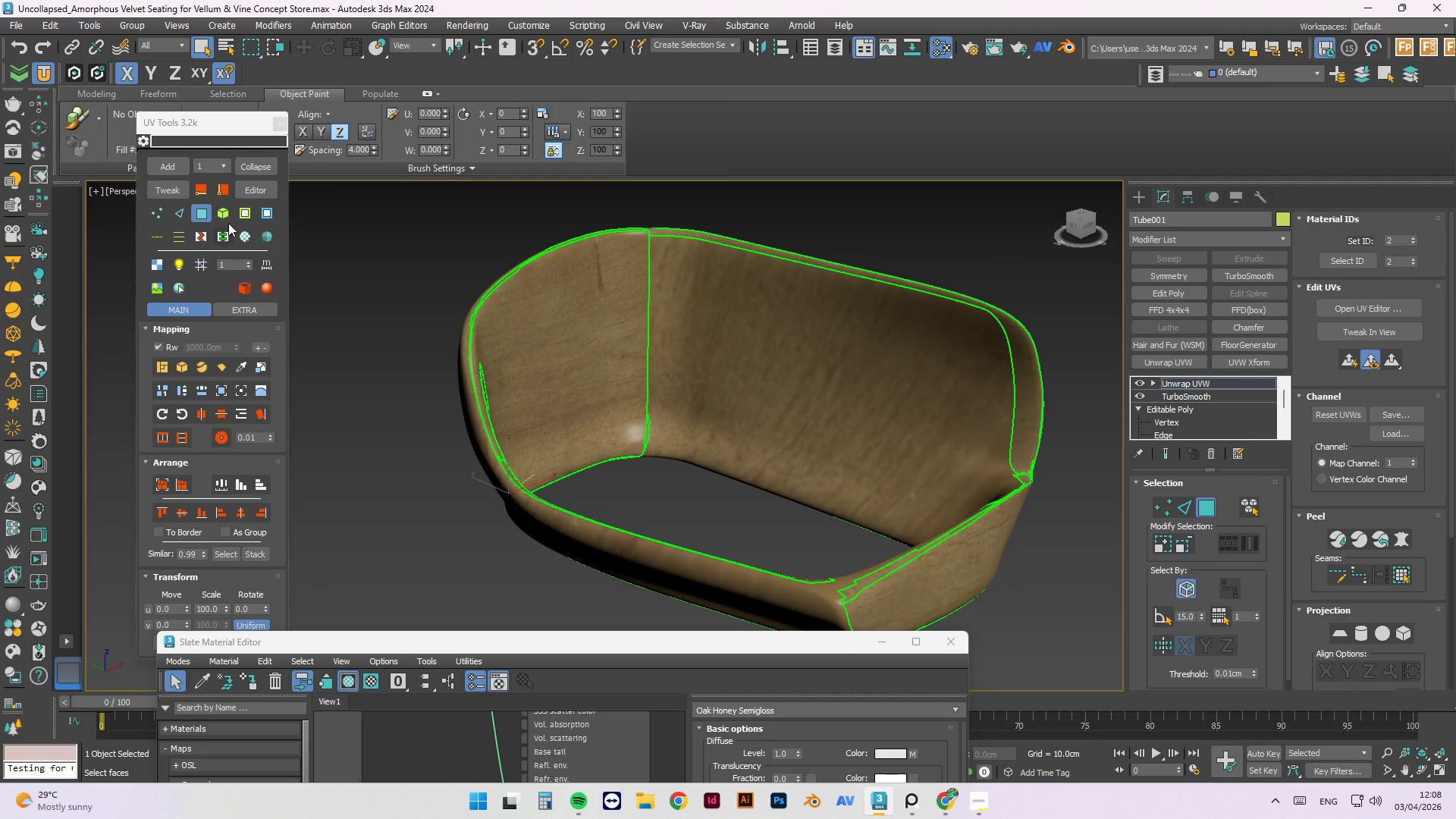 
double_click([620, 329])
 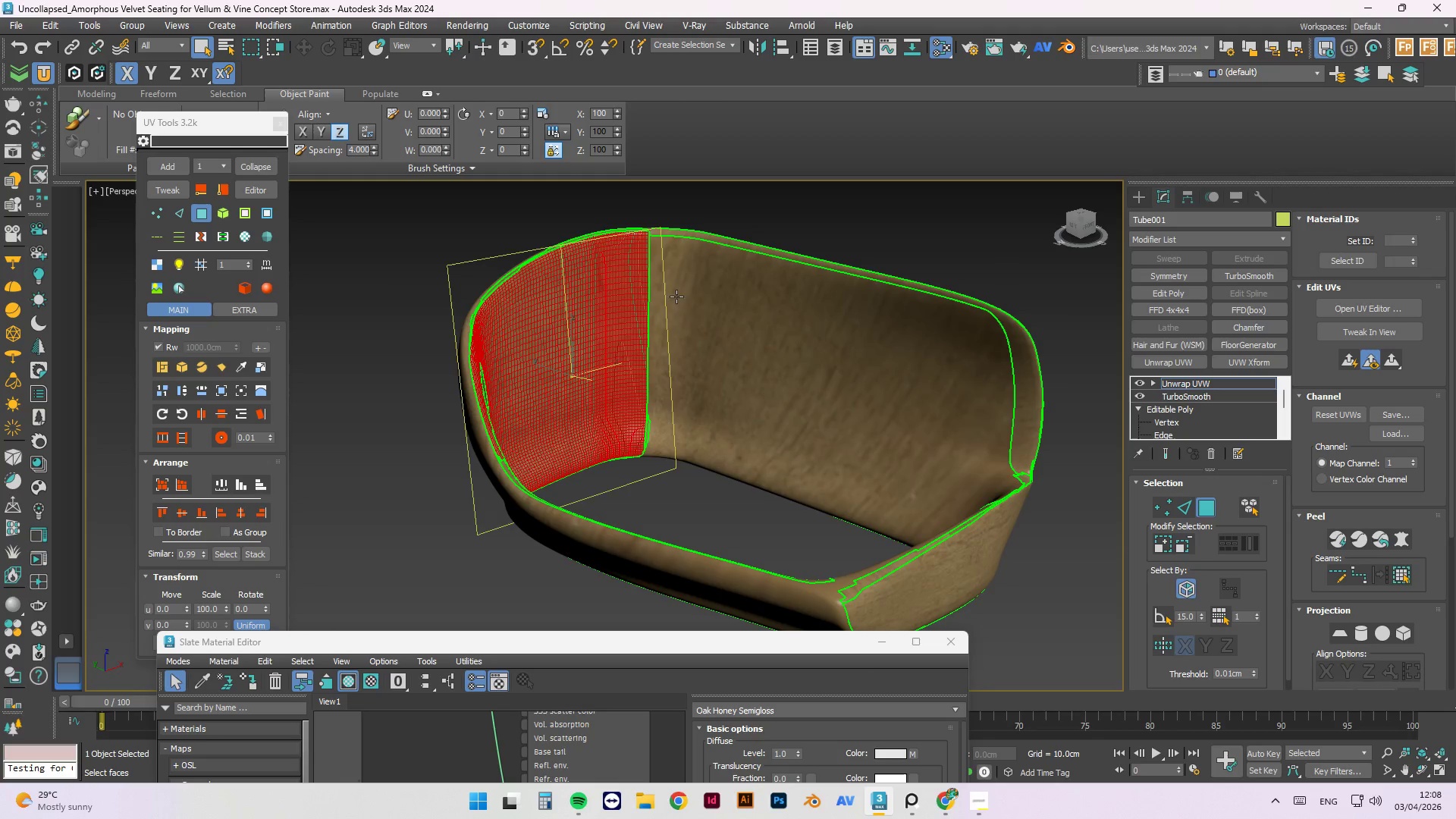 
scroll: coordinate [585, 224], scroll_direction: down, amount: 3.0
 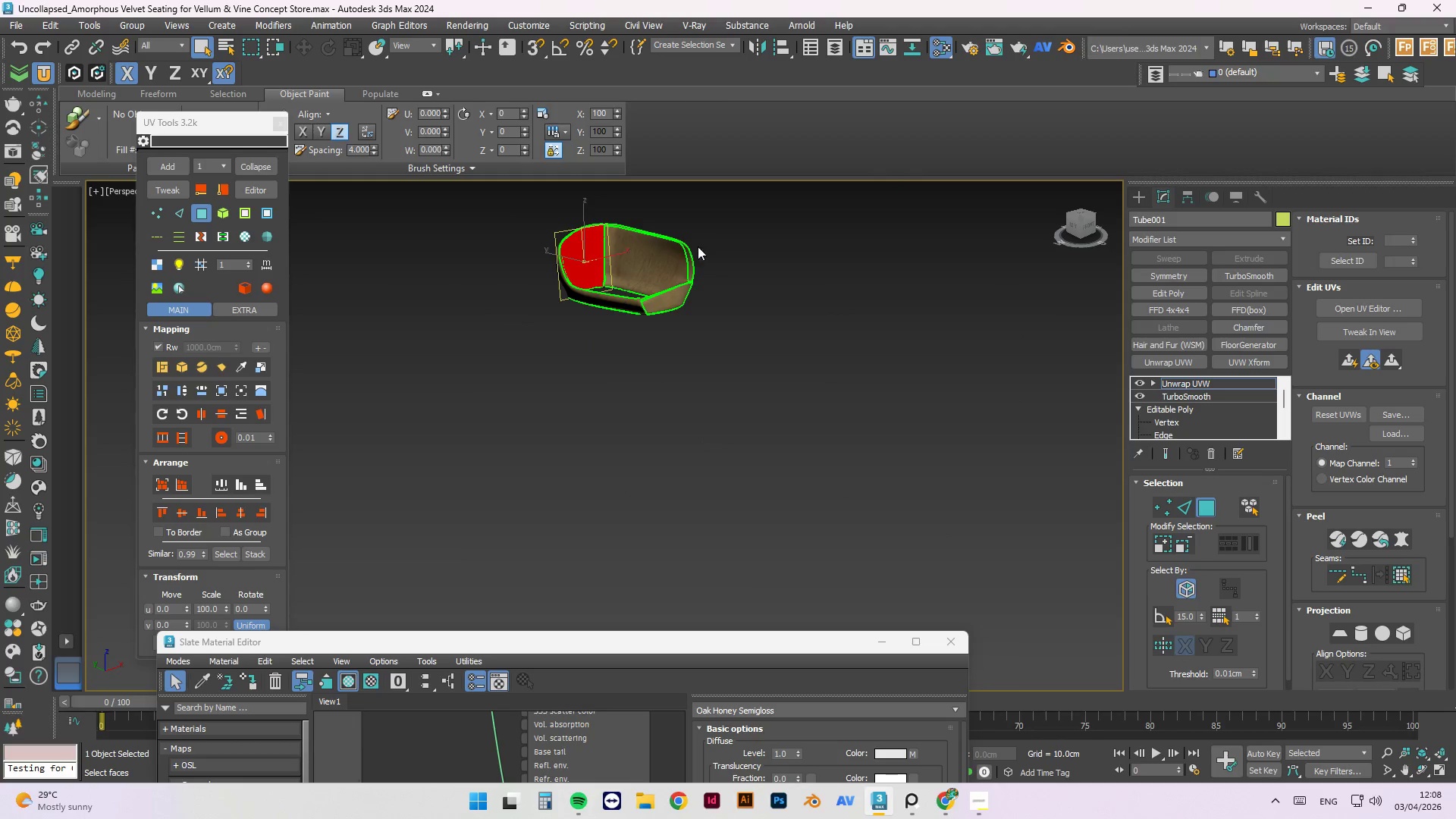 
hold_key(key=AltLeft, duration=0.92)
 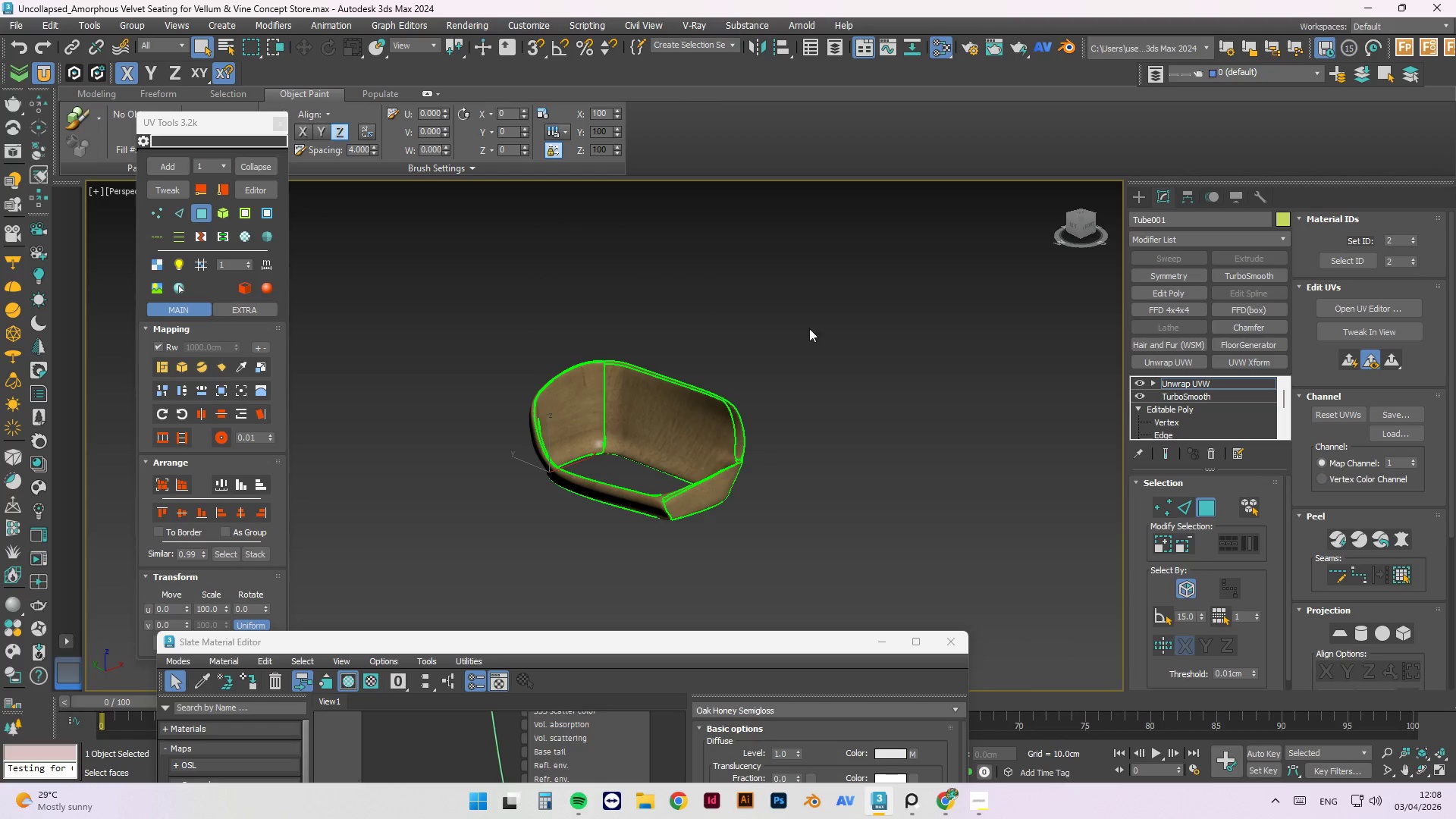 
scroll: coordinate [634, 474], scroll_direction: down, amount: 2.0
 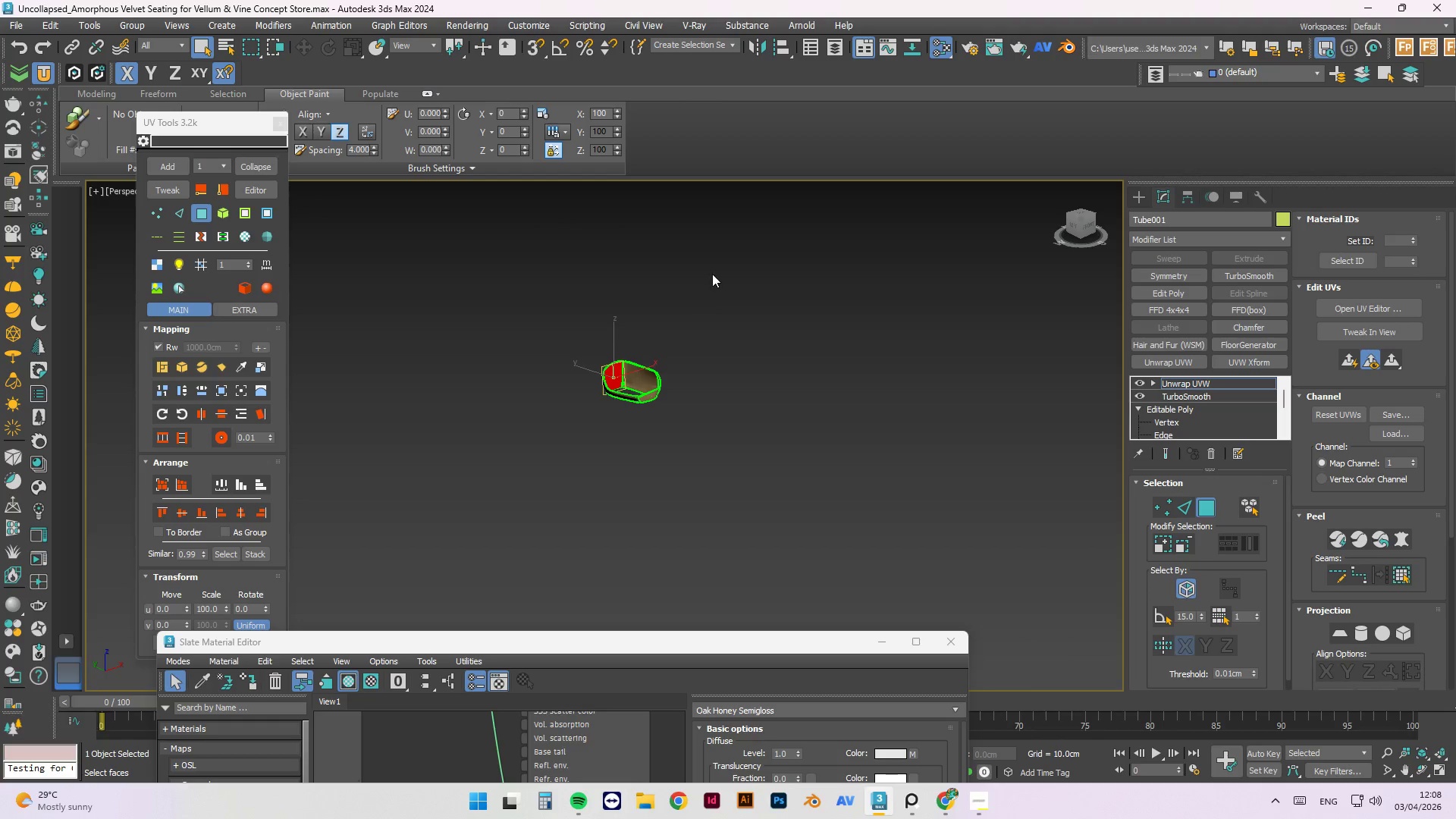 
left_click_drag(start_coordinate=[713, 278], to_coordinate=[531, 466])
 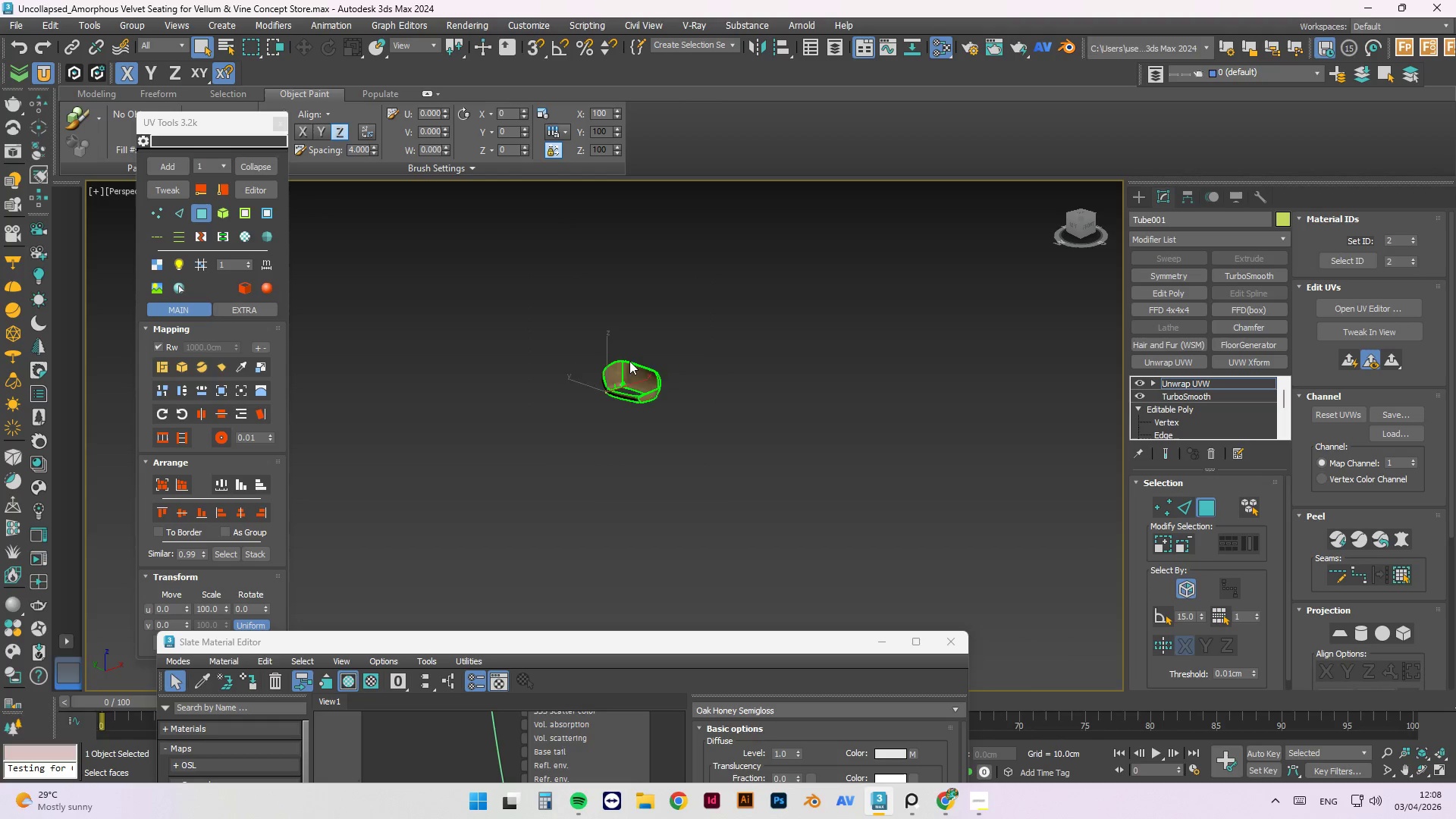 
scroll: coordinate [629, 361], scroll_direction: up, amount: 3.0
 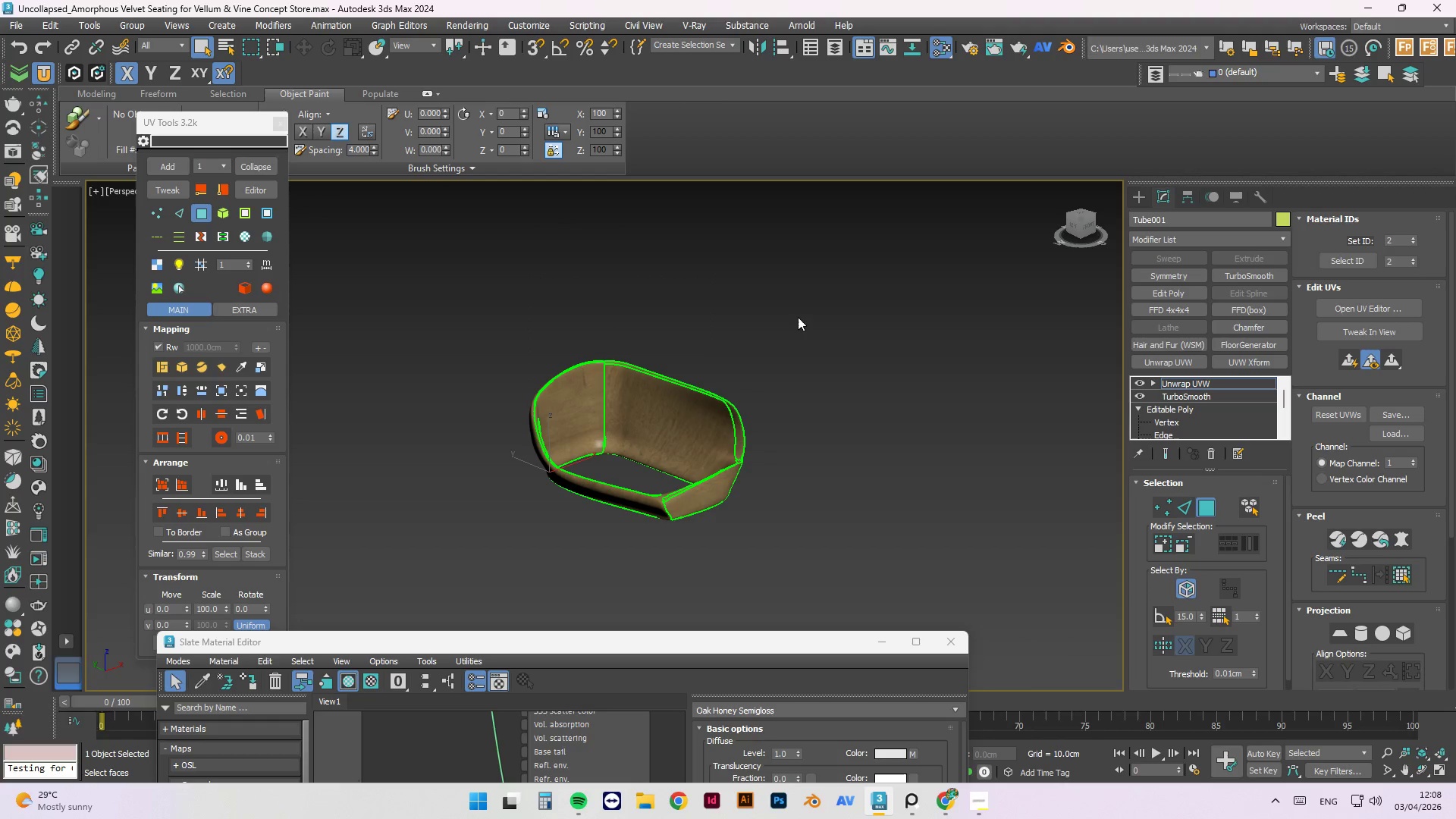 
left_click_drag(start_coordinate=[839, 282], to_coordinate=[428, 573])
 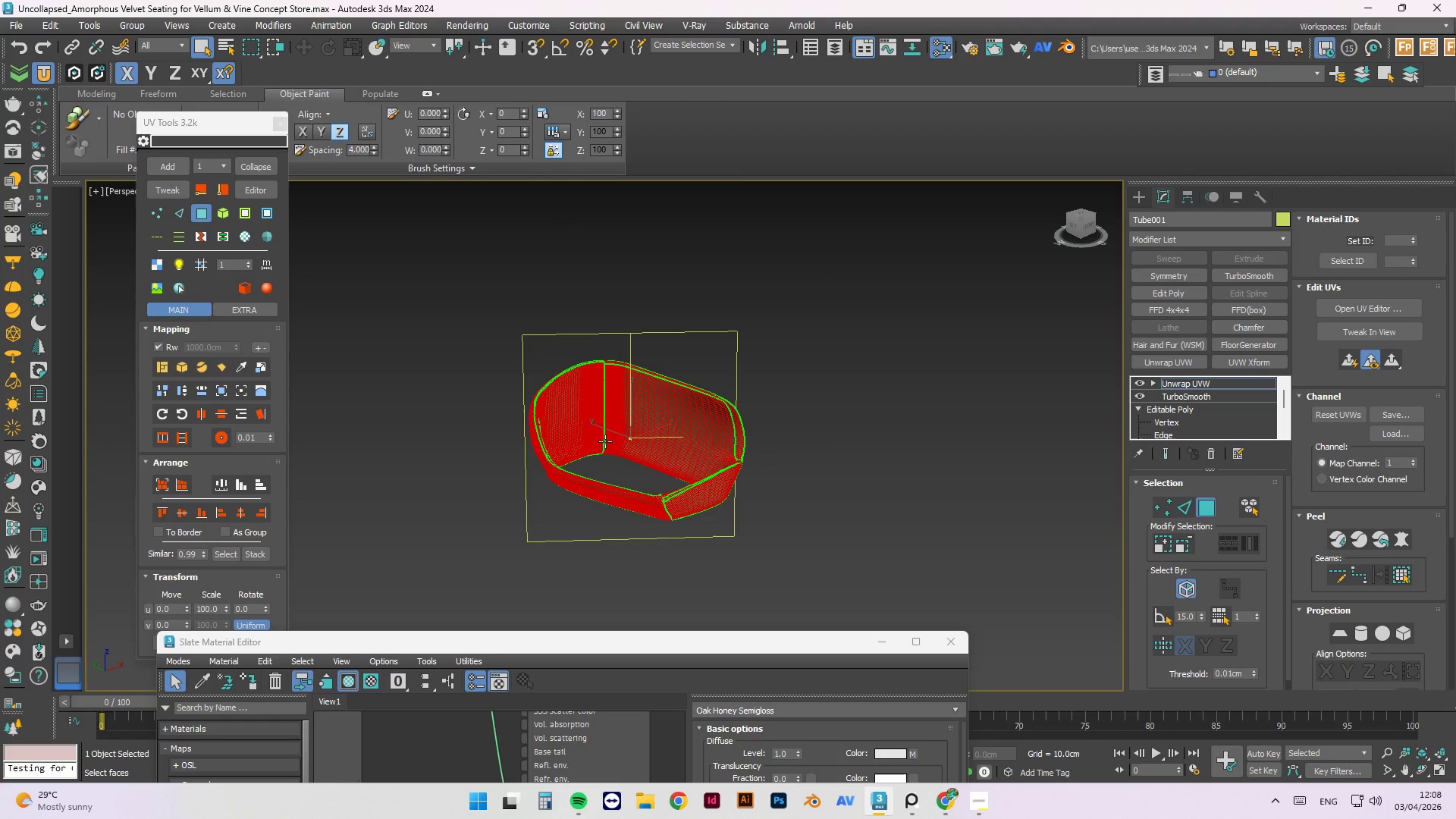 
scroll: coordinate [588, 512], scroll_direction: up, amount: 1.0
 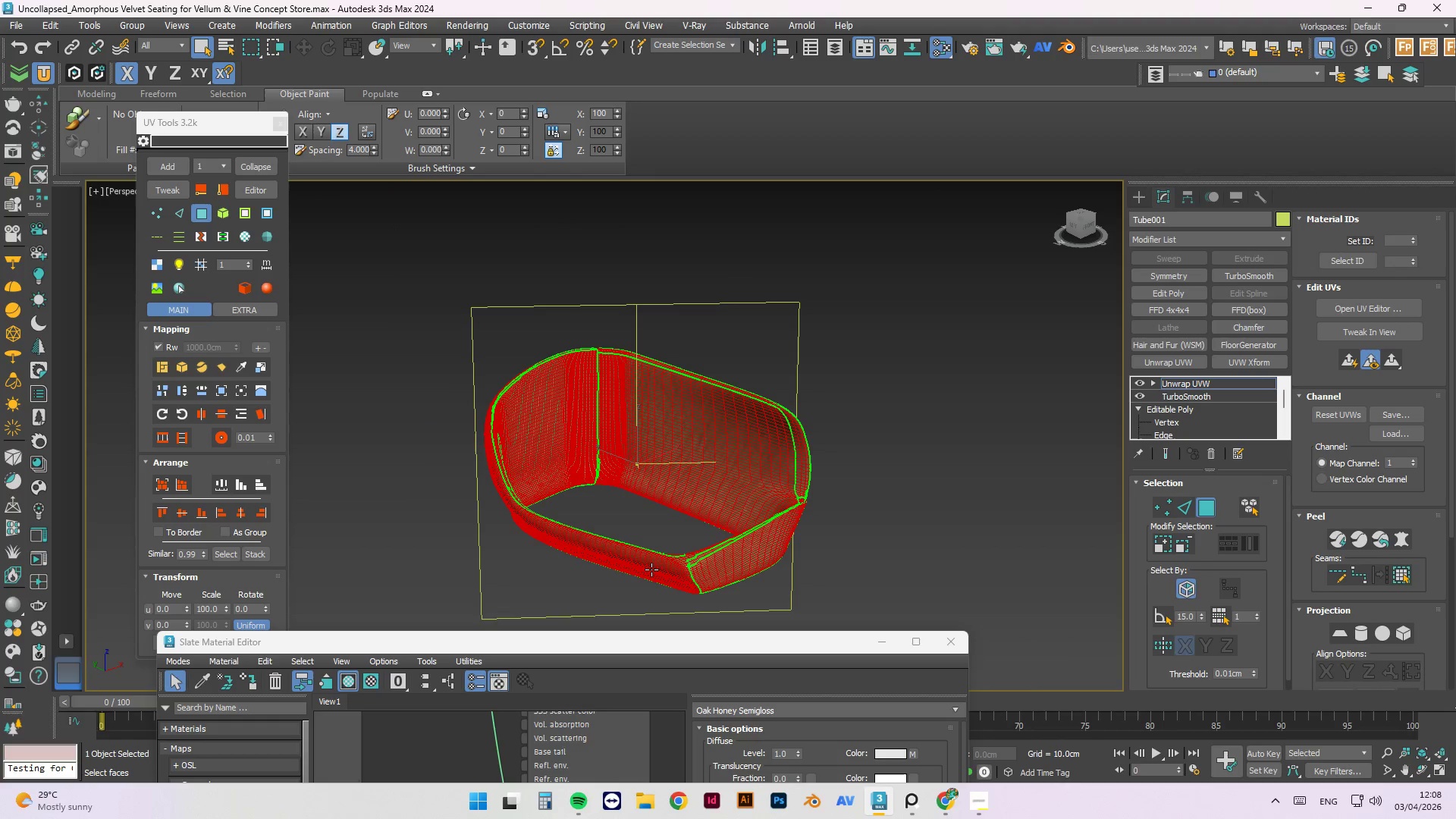 
hold_key(key=AltLeft, duration=1.5)
left_click([651, 570])
 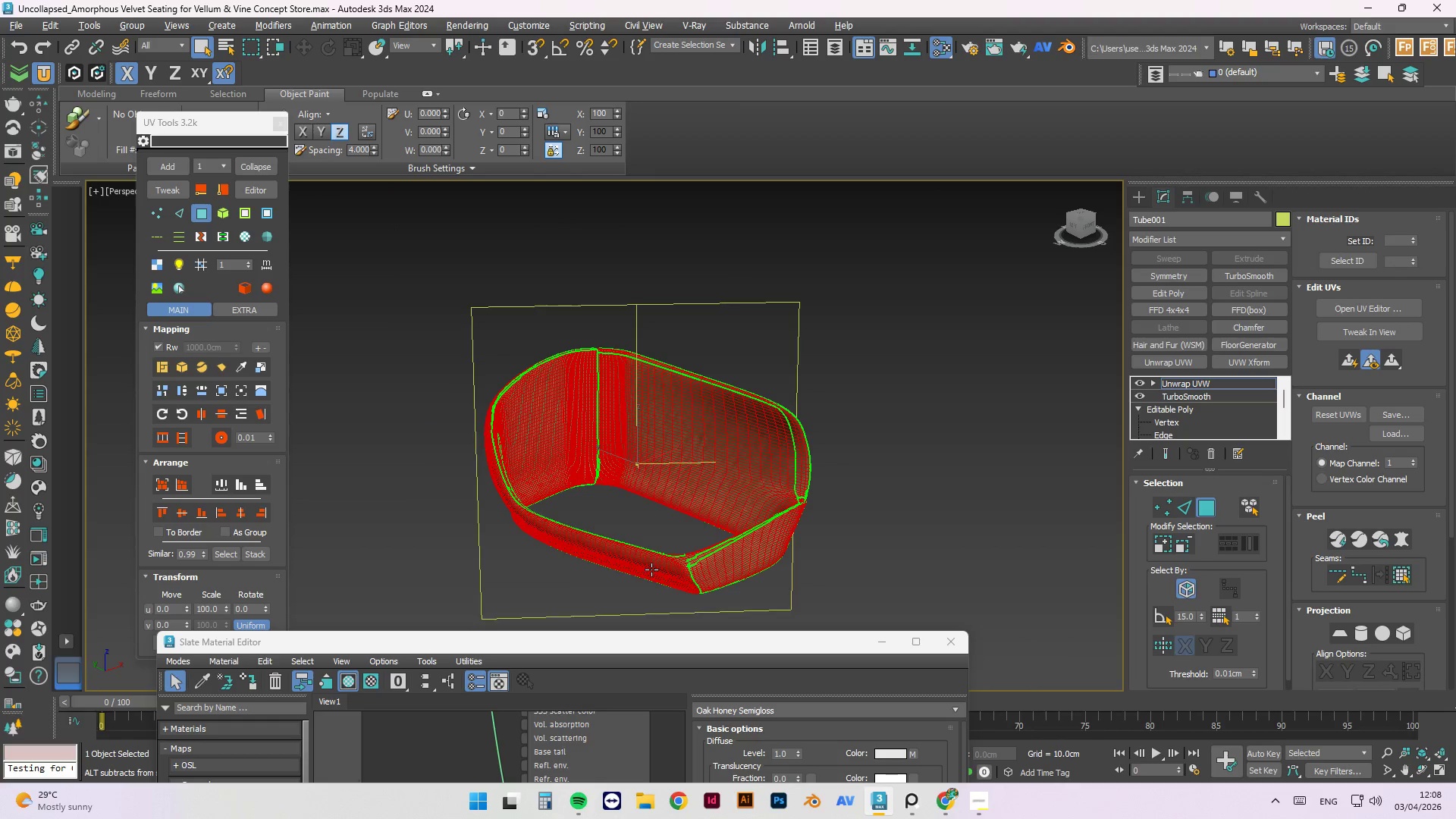 
double_click([651, 570])
 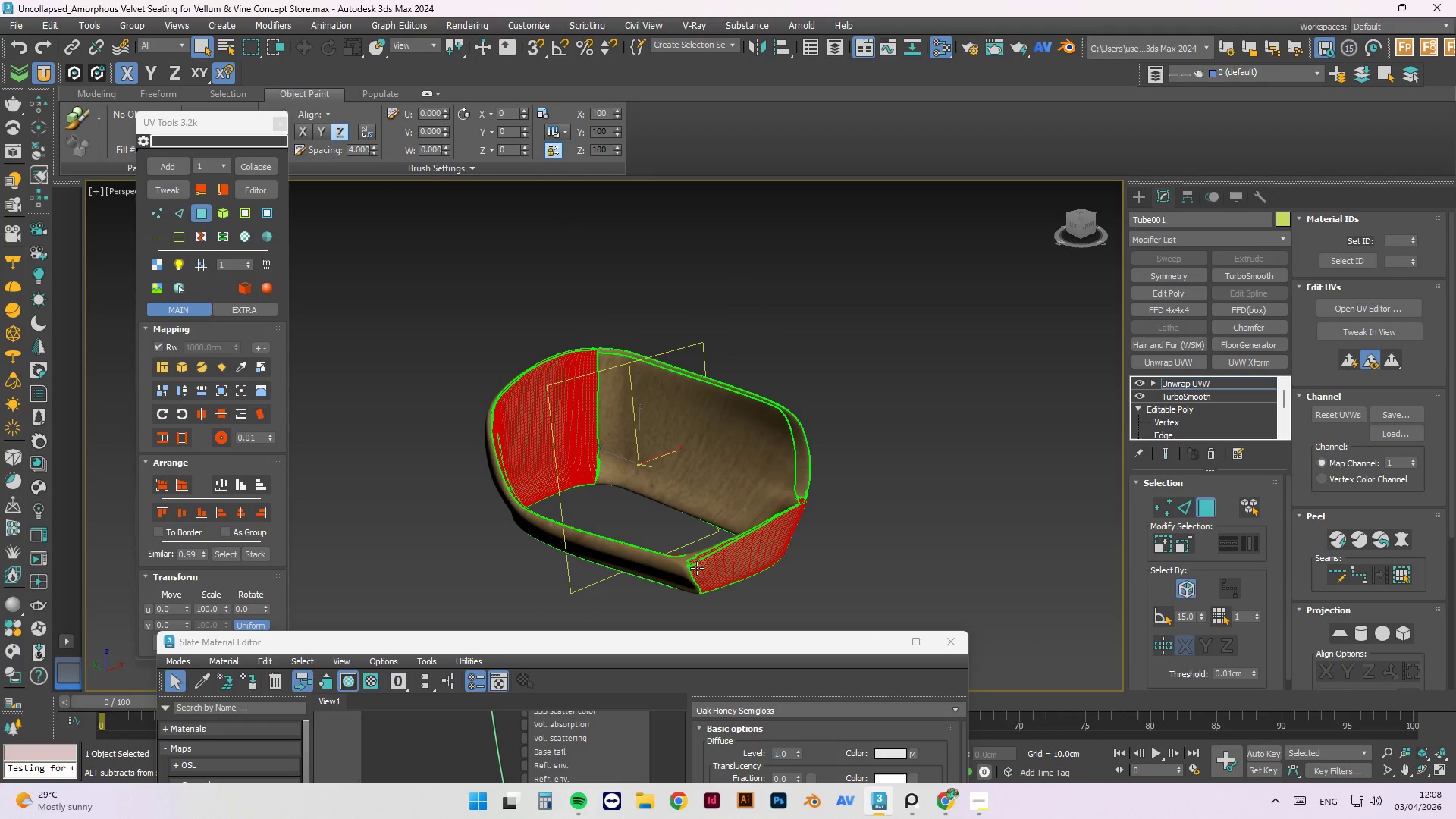 
key(Alt+AltLeft)
 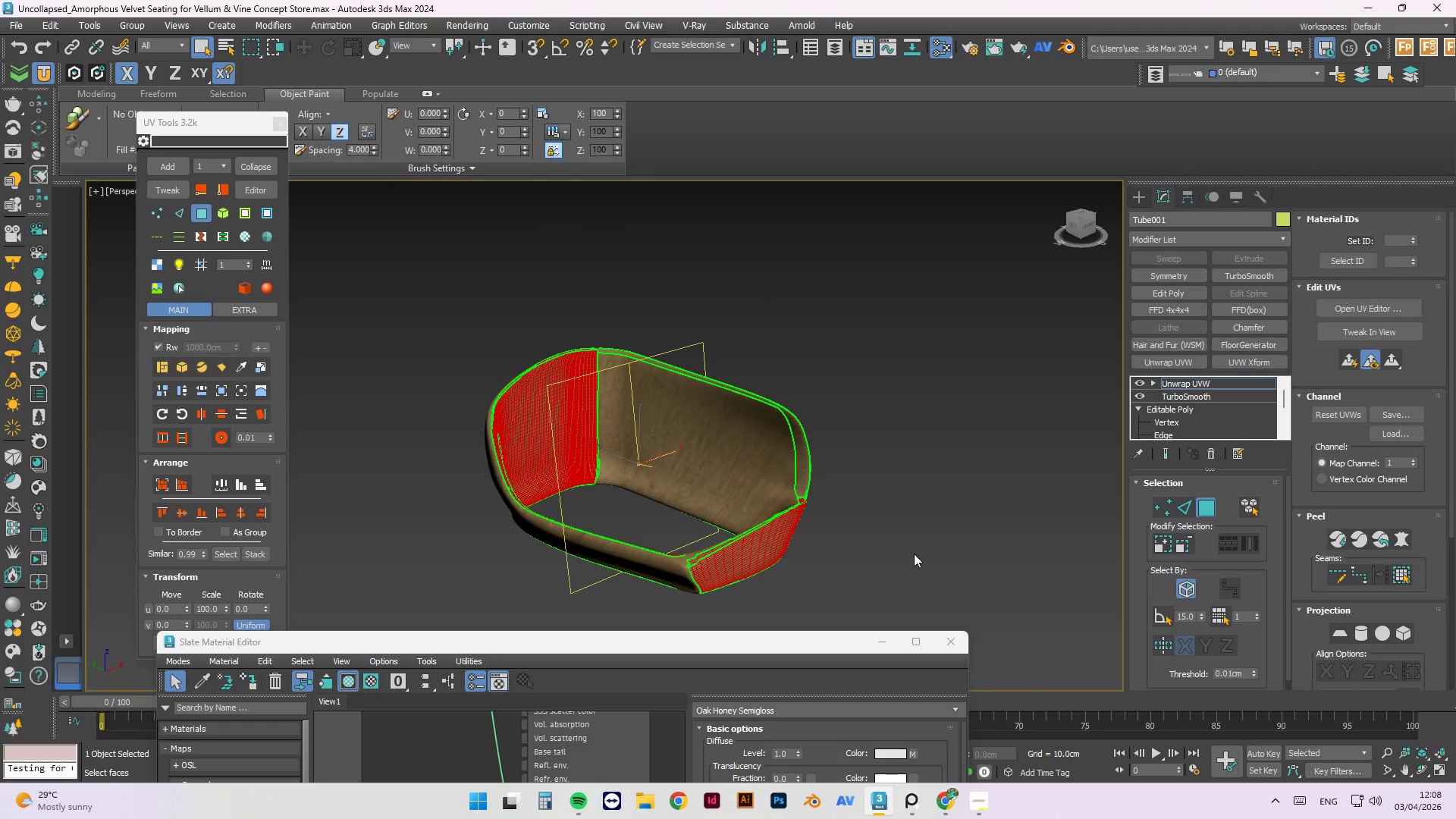 
hold_key(key=AltLeft, duration=1.52)
 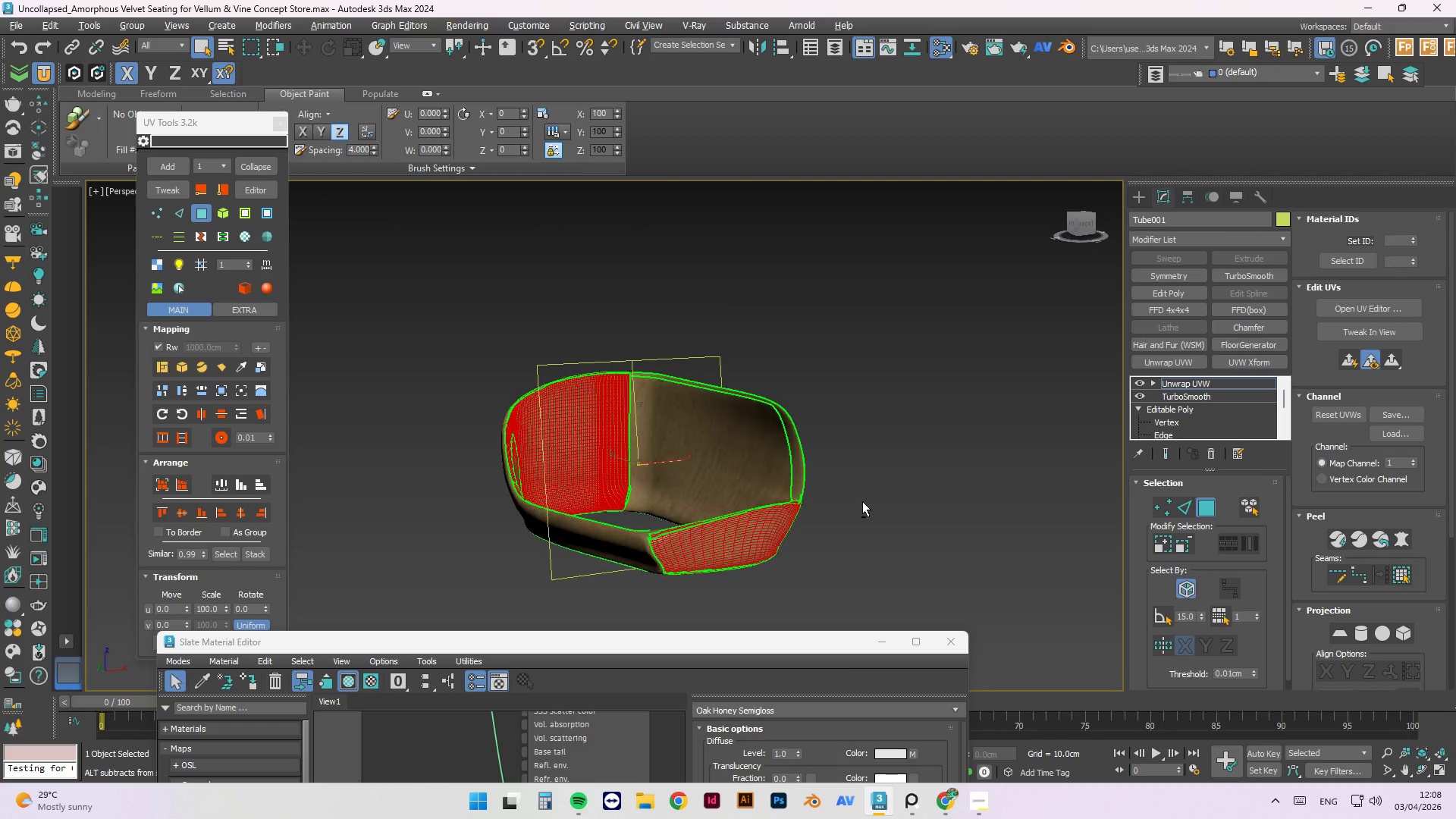 
hold_key(key=AltLeft, duration=1.5)
 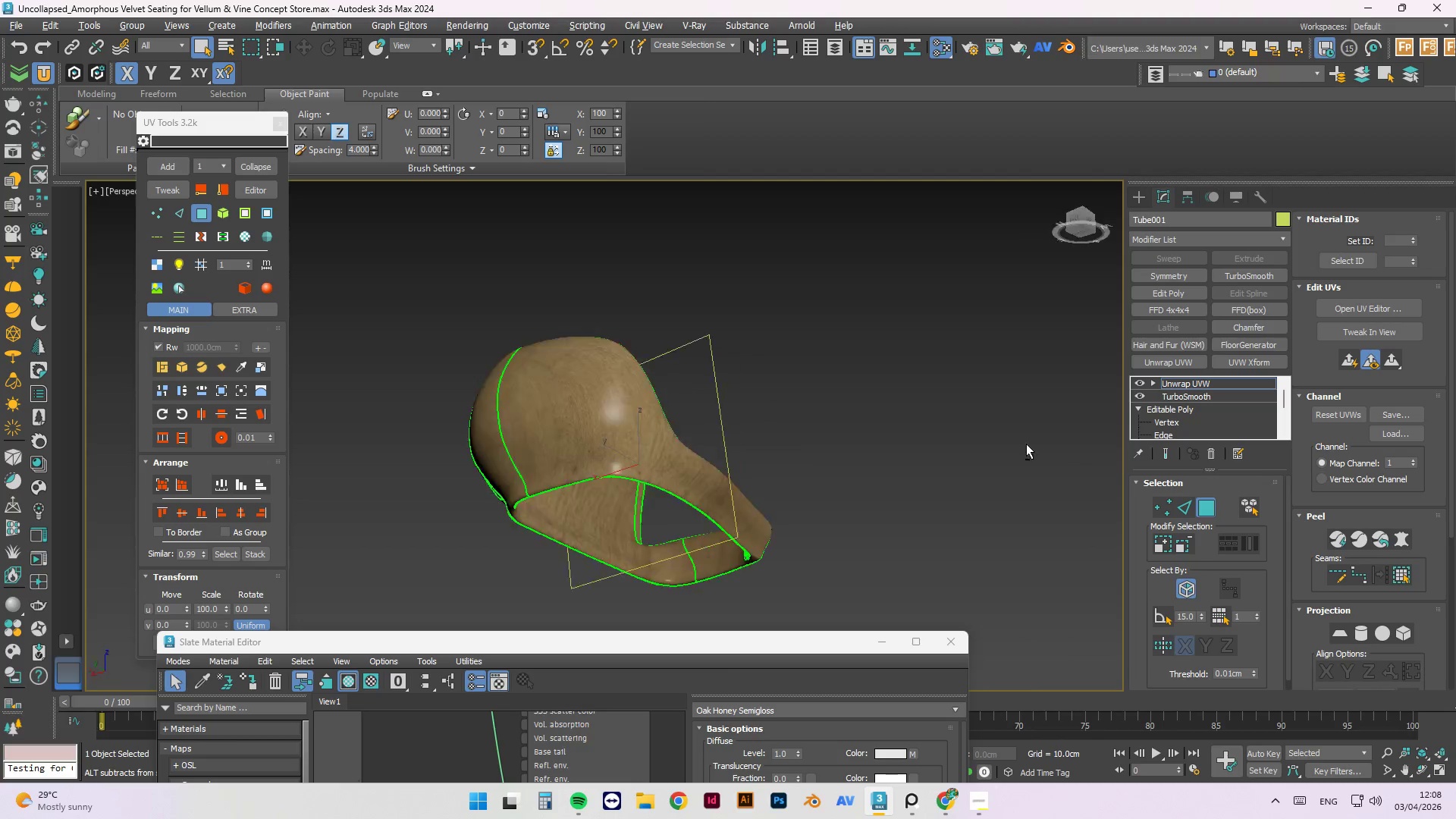 
hold_key(key=AltLeft, duration=1.52)
 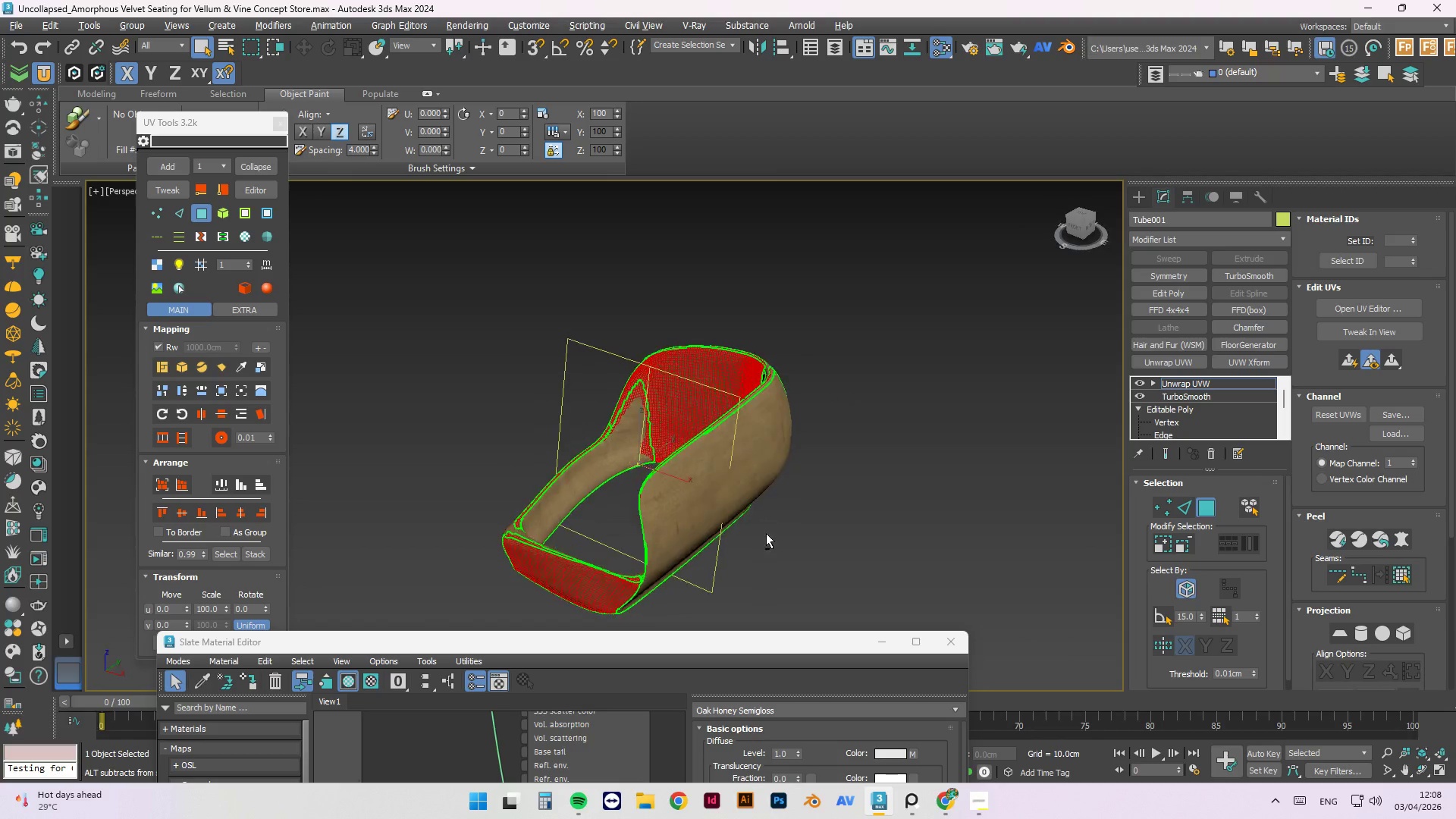 
hold_key(key=AltLeft, duration=0.89)
 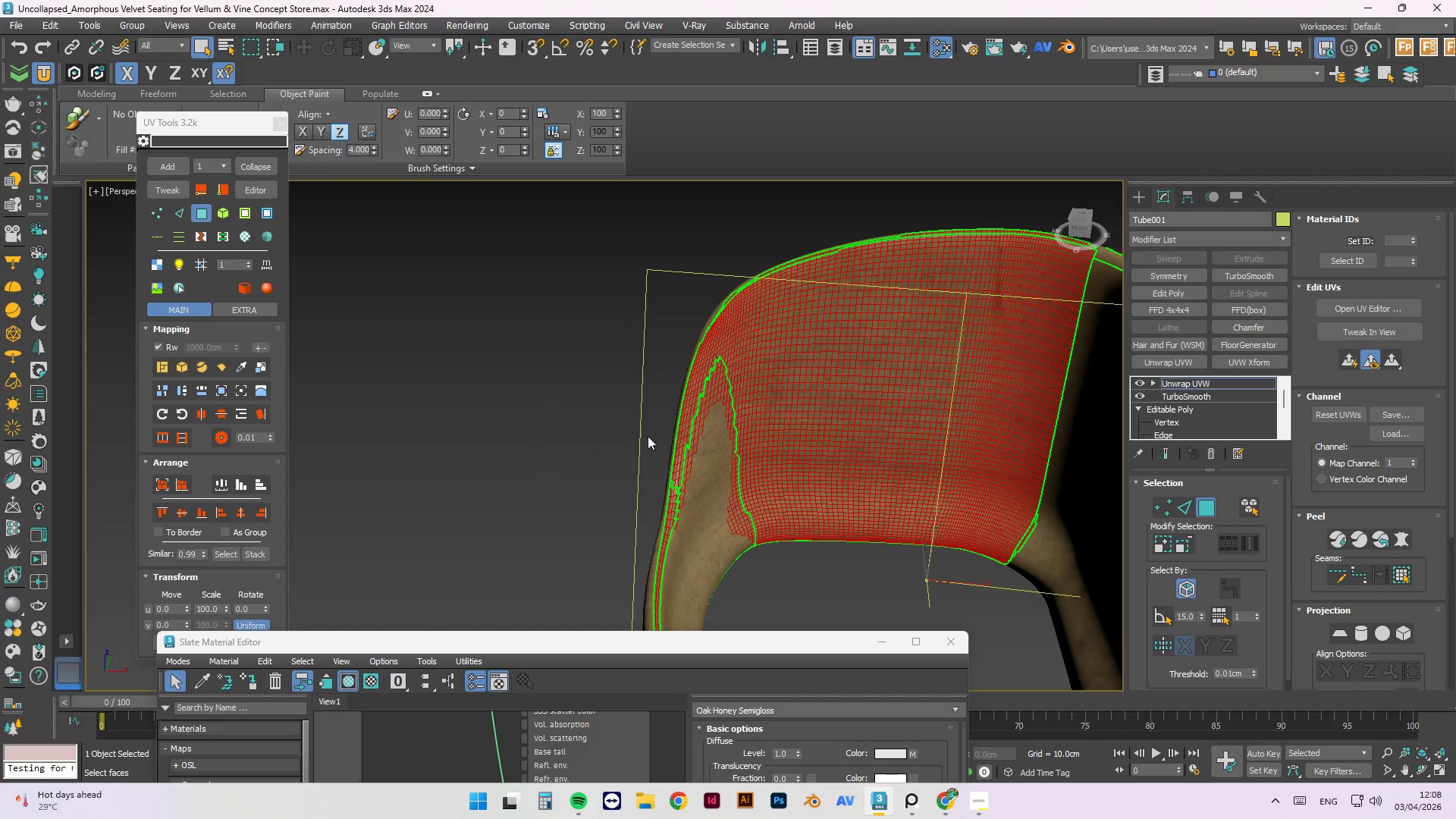 
hold_key(key=AltLeft, duration=4.08)
scroll: coordinate [493, 410], scroll_direction: up, amount: 2.0
 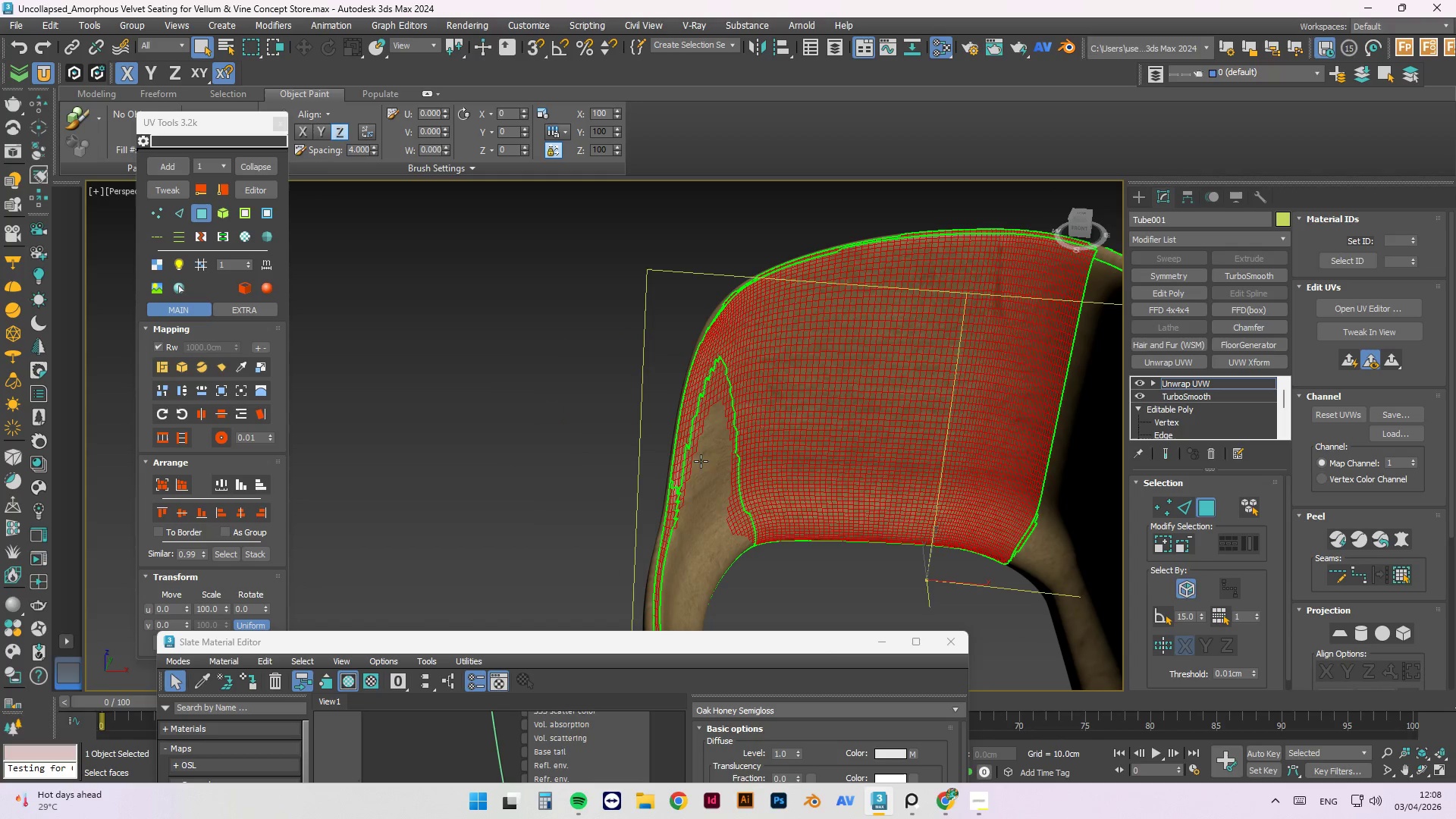 
hold_key(key=ControlLeft, duration=0.97)
double_click([706, 457])
 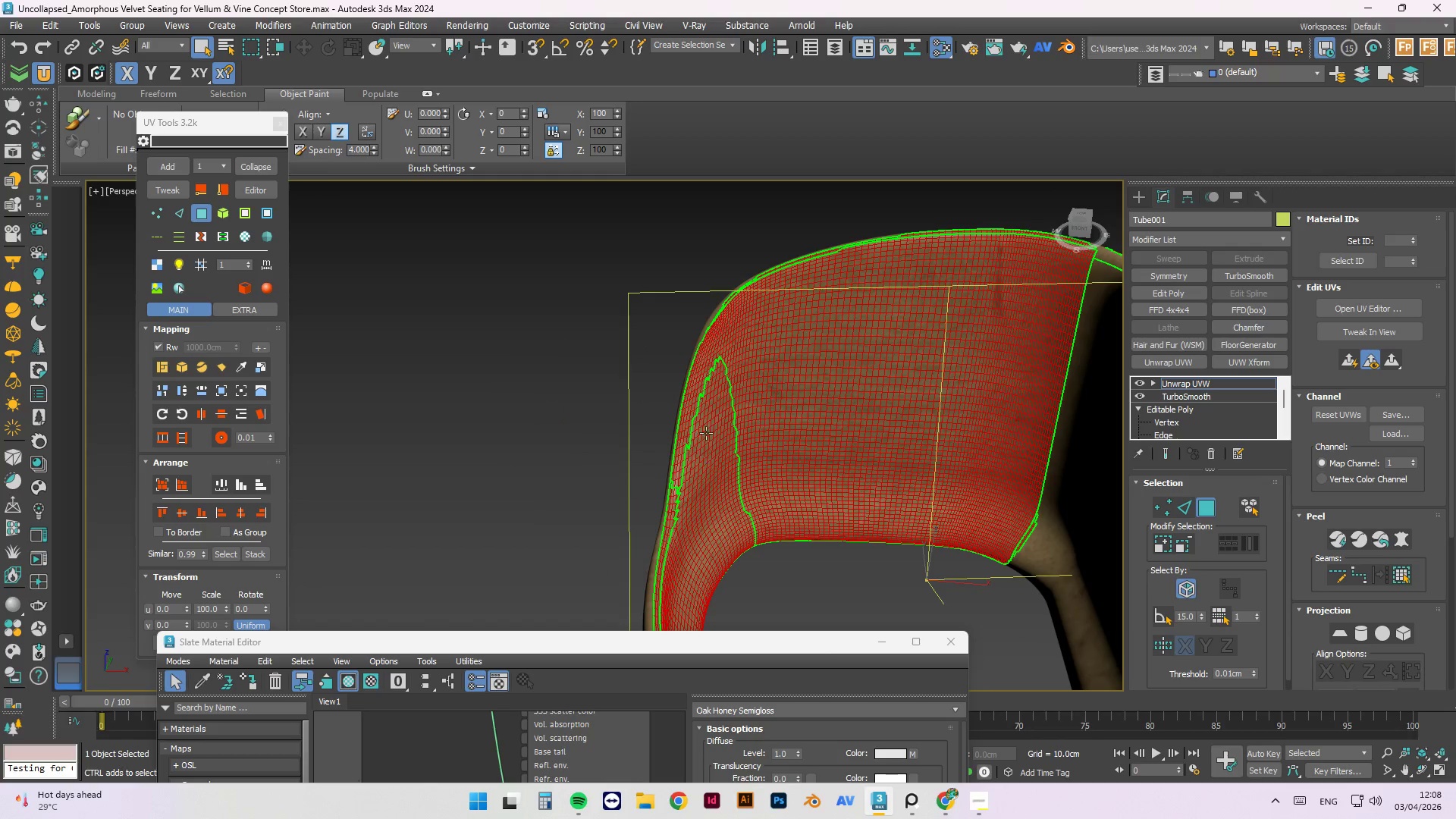 
hold_key(key=AltLeft, duration=0.78)
 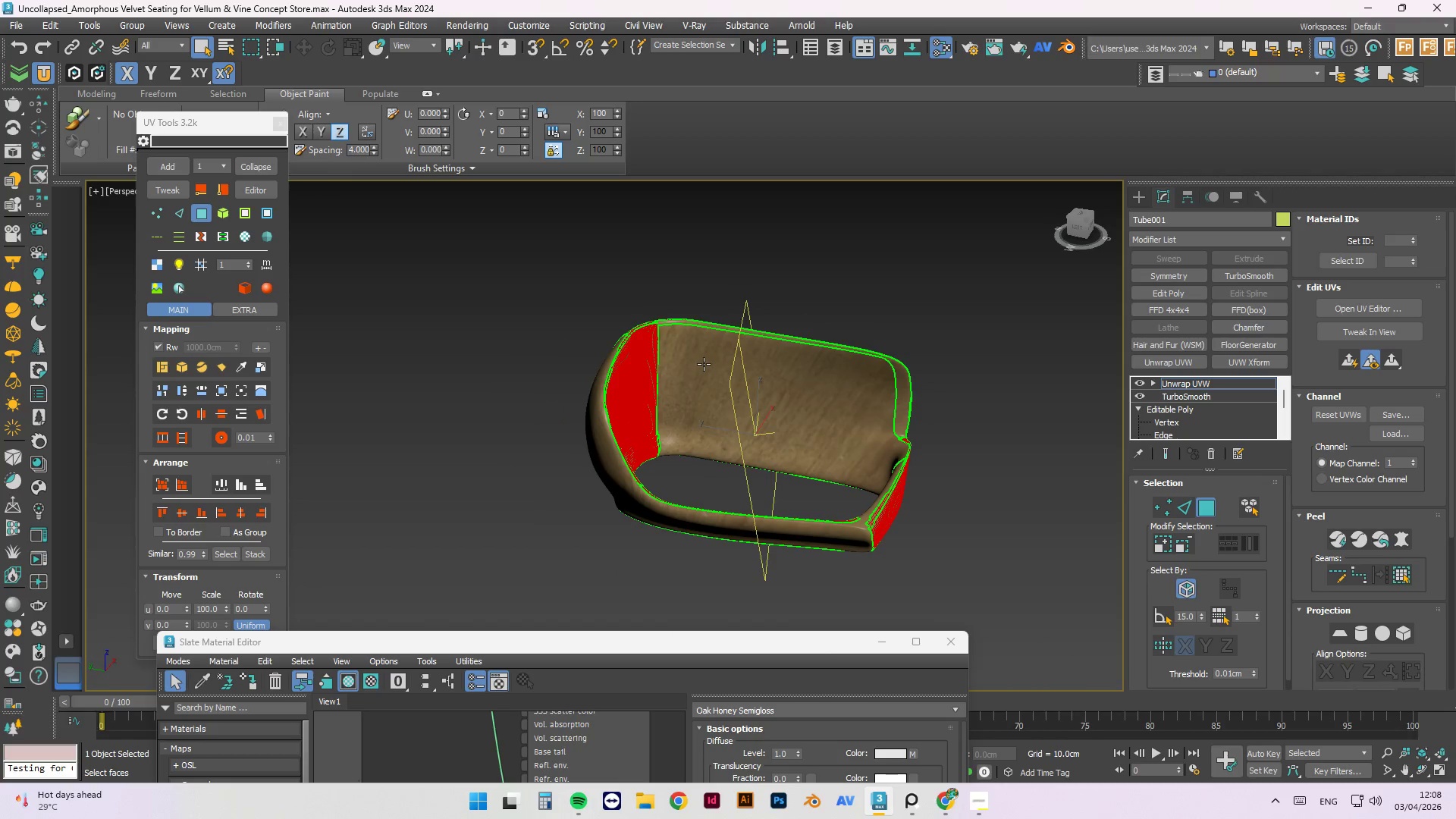 
scroll: coordinate [661, 356], scroll_direction: down, amount: 2.0
 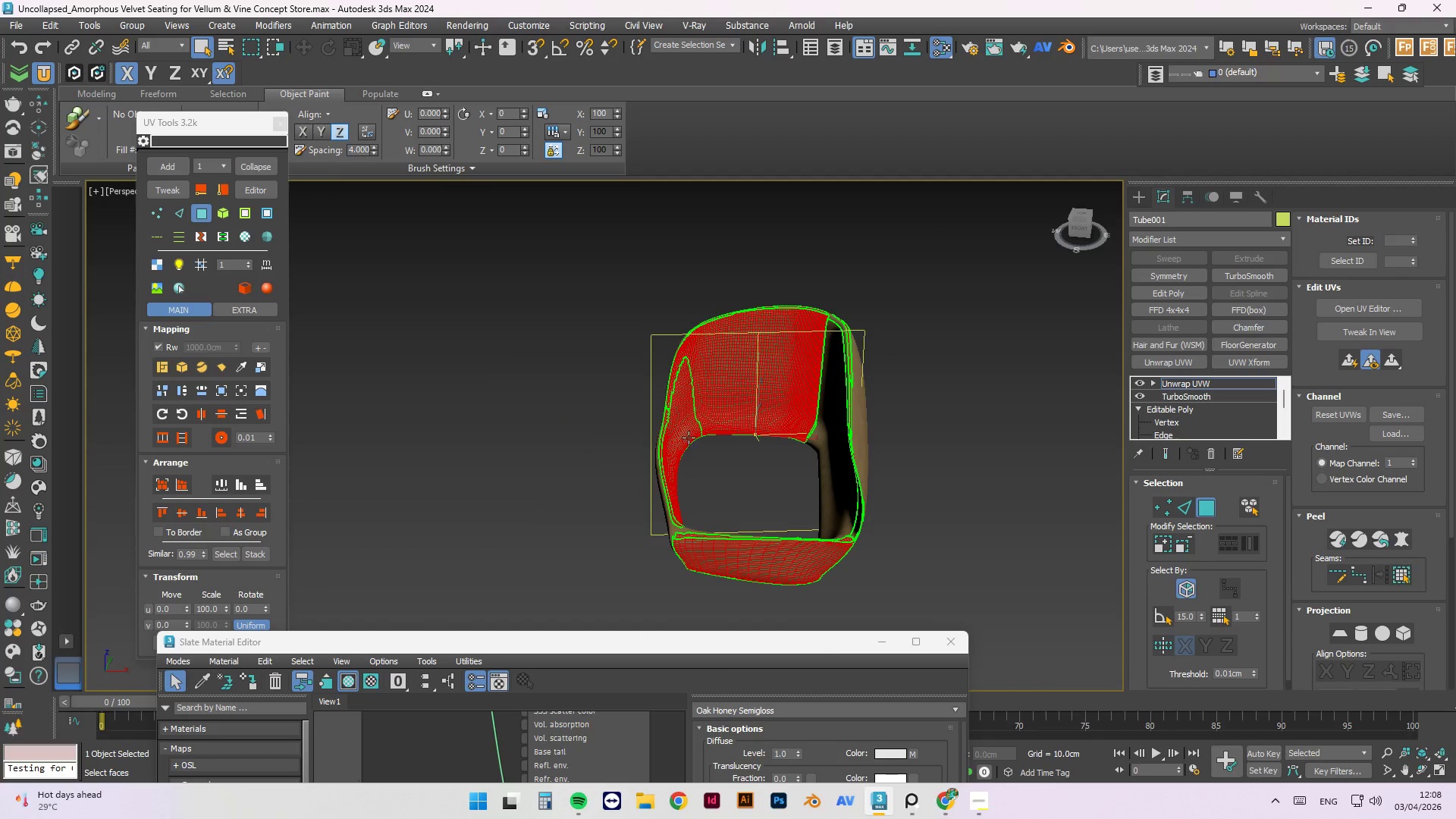 
hold_key(key=ControlLeft, duration=0.88)
double_click([703, 365])
 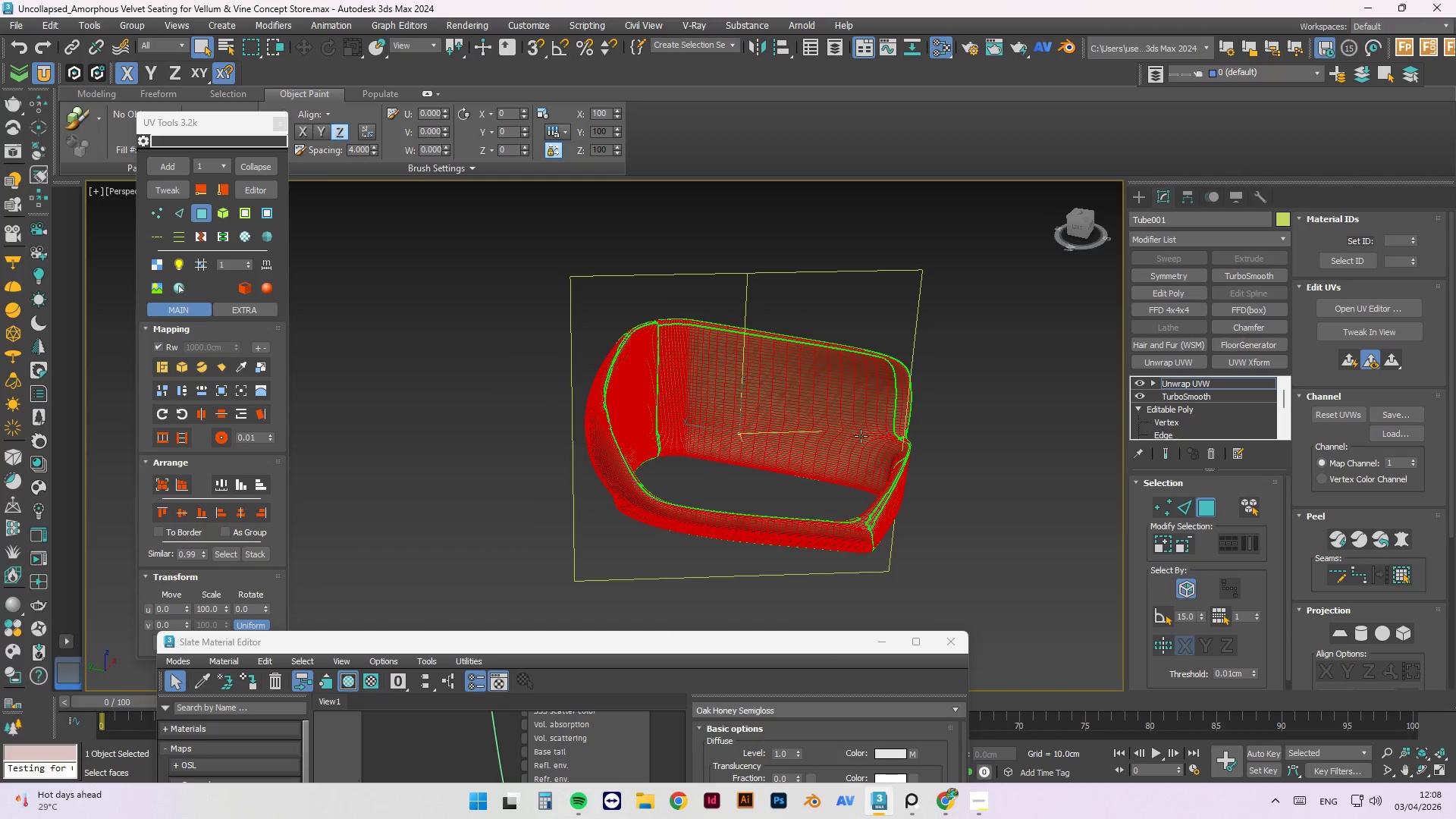 
left_click([943, 416])
 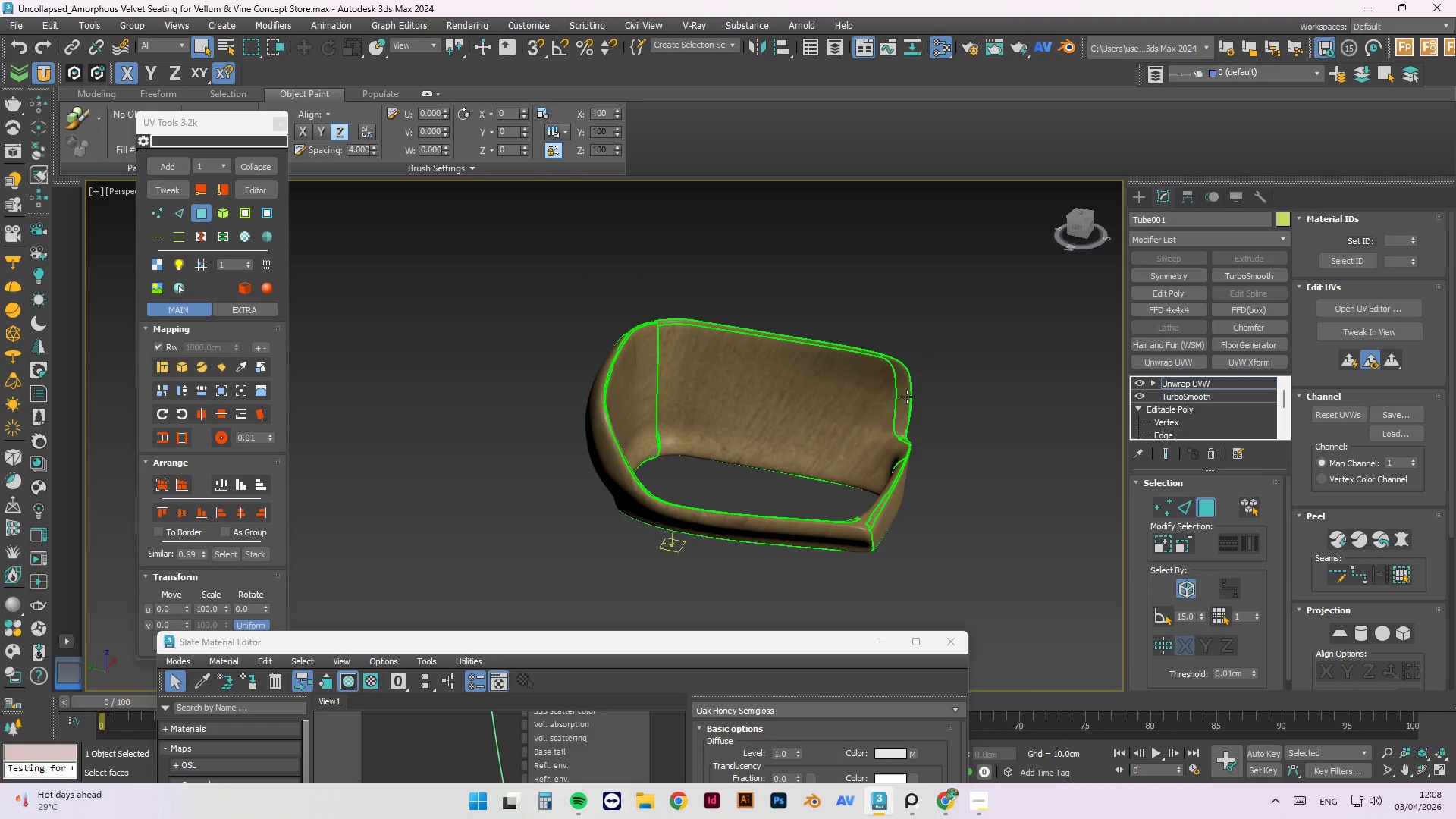 
scroll: coordinate [918, 437], scroll_direction: up, amount: 3.0
 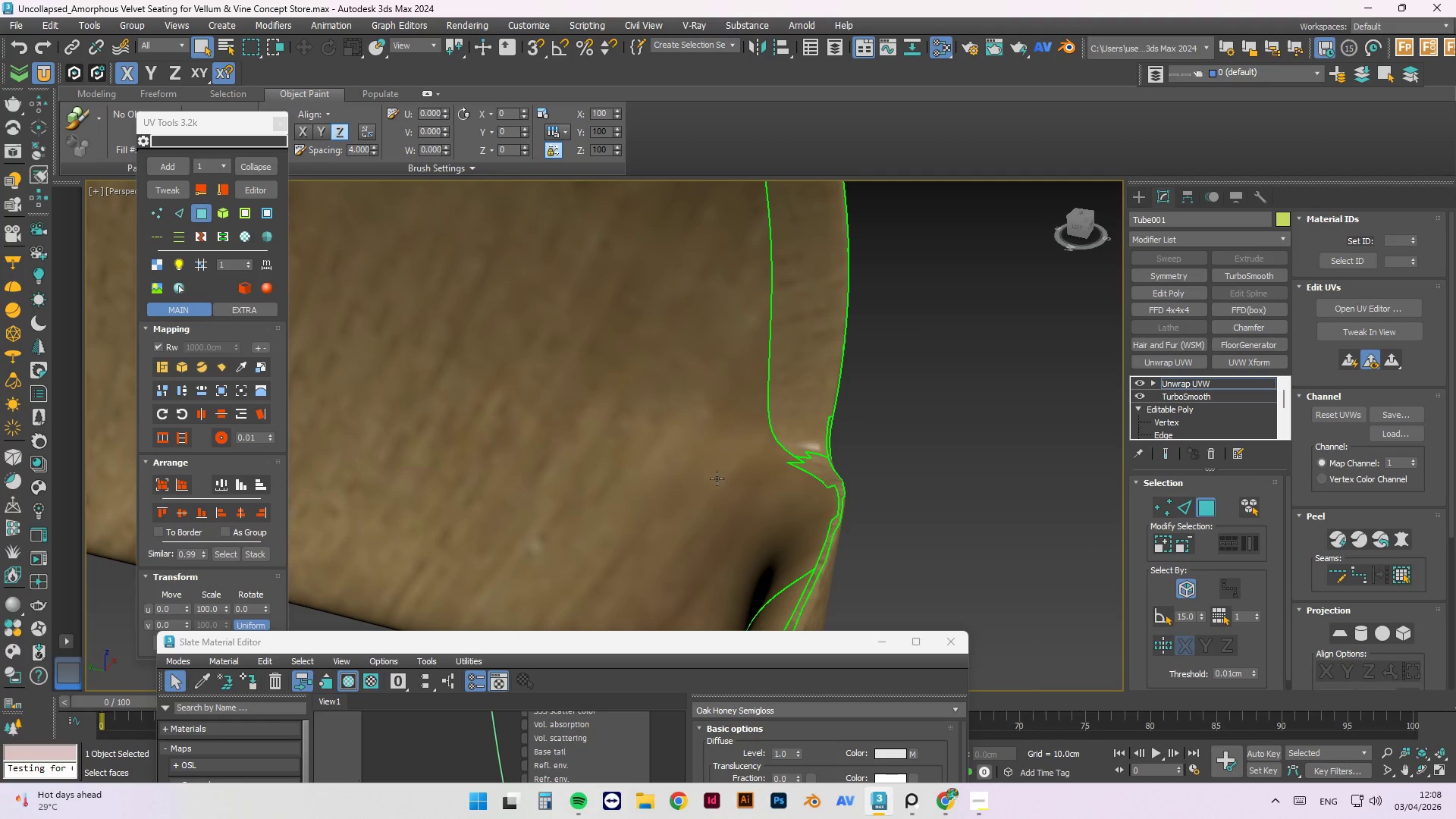 
hold_key(key=AltLeft, duration=0.52)
 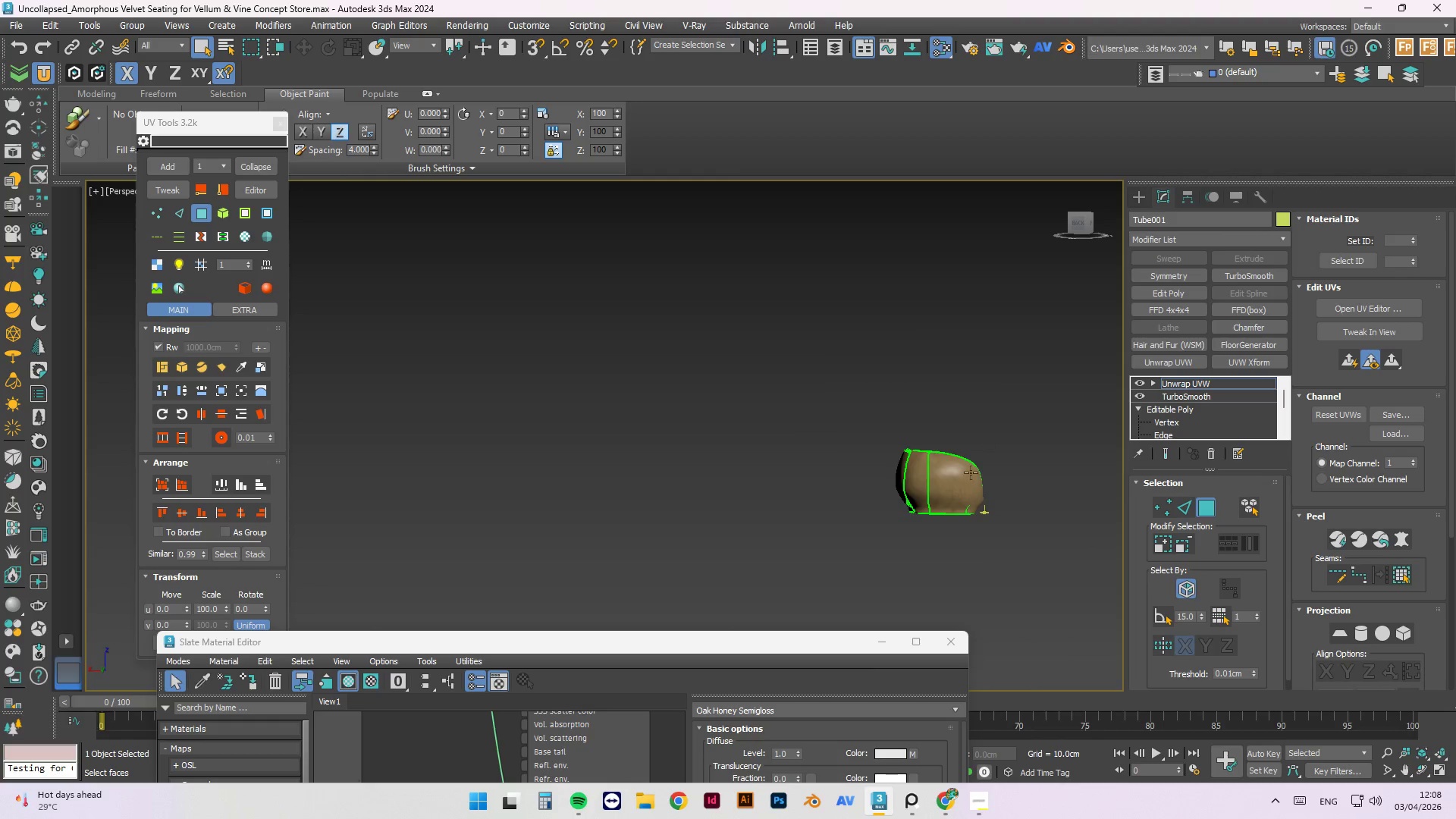 
scroll: coordinate [1024, 483], scroll_direction: down, amount: 5.0
 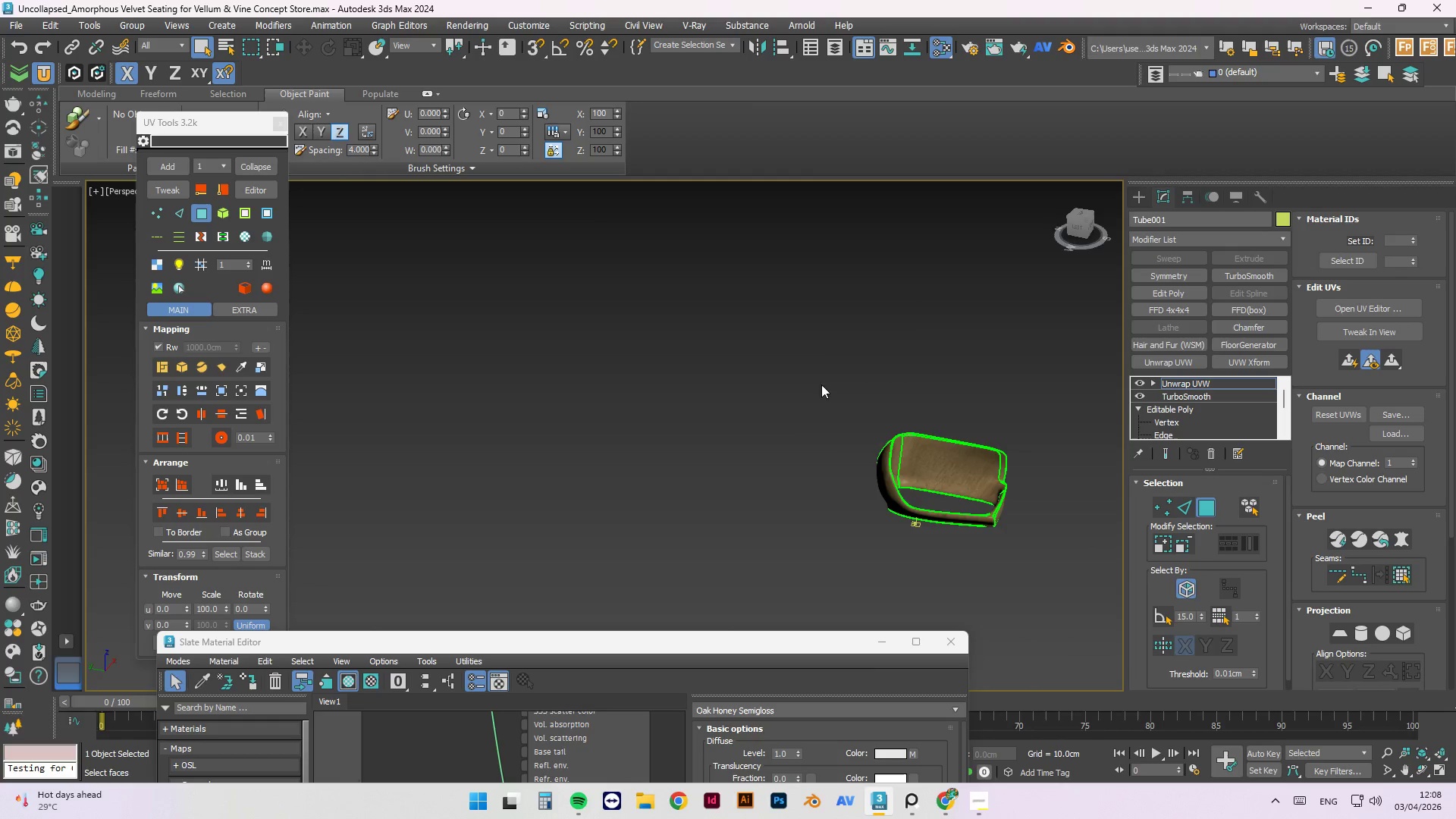 
hold_key(key=AltLeft, duration=0.48)
 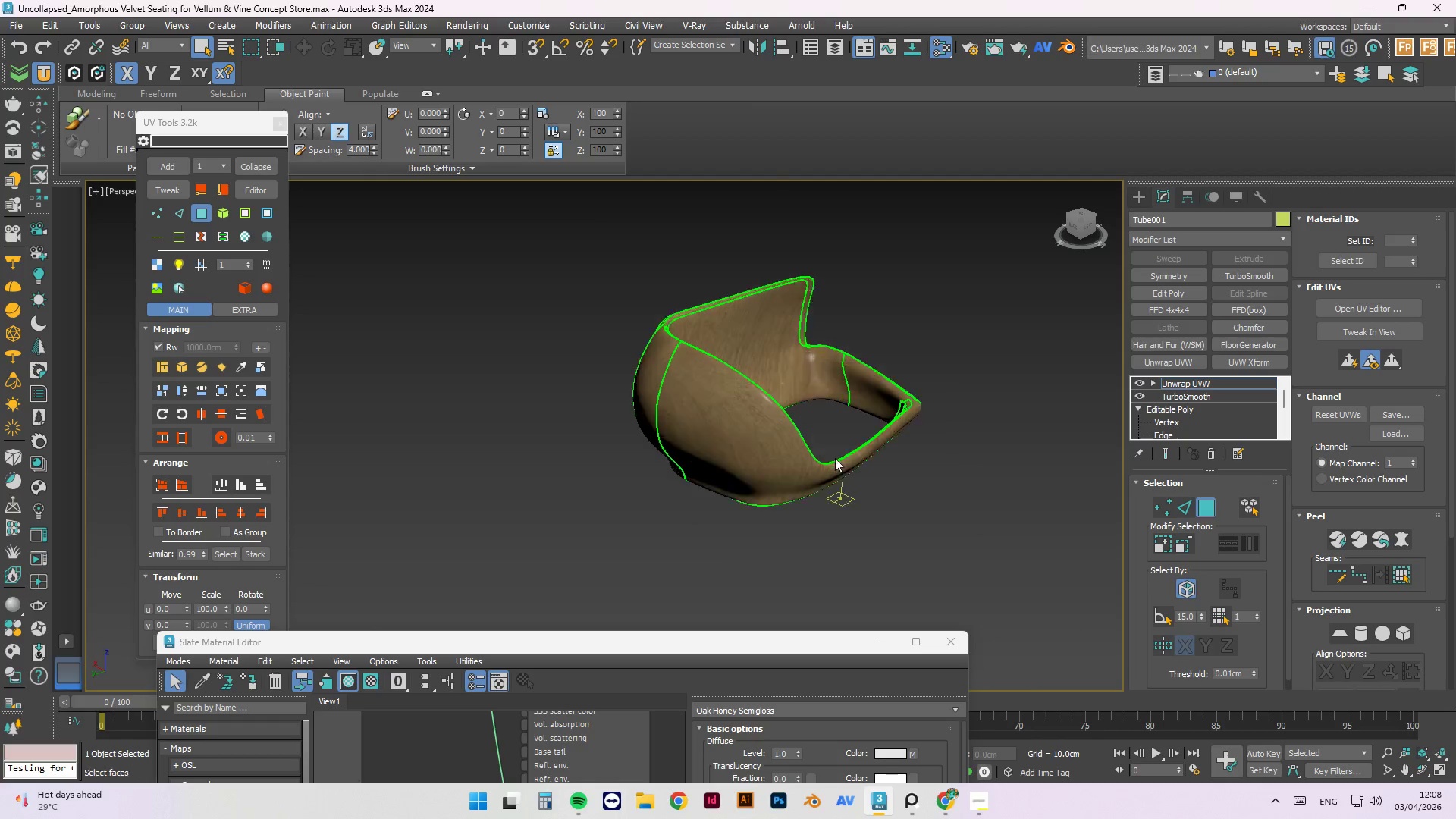 
scroll: coordinate [760, 366], scroll_direction: up, amount: 1.0
 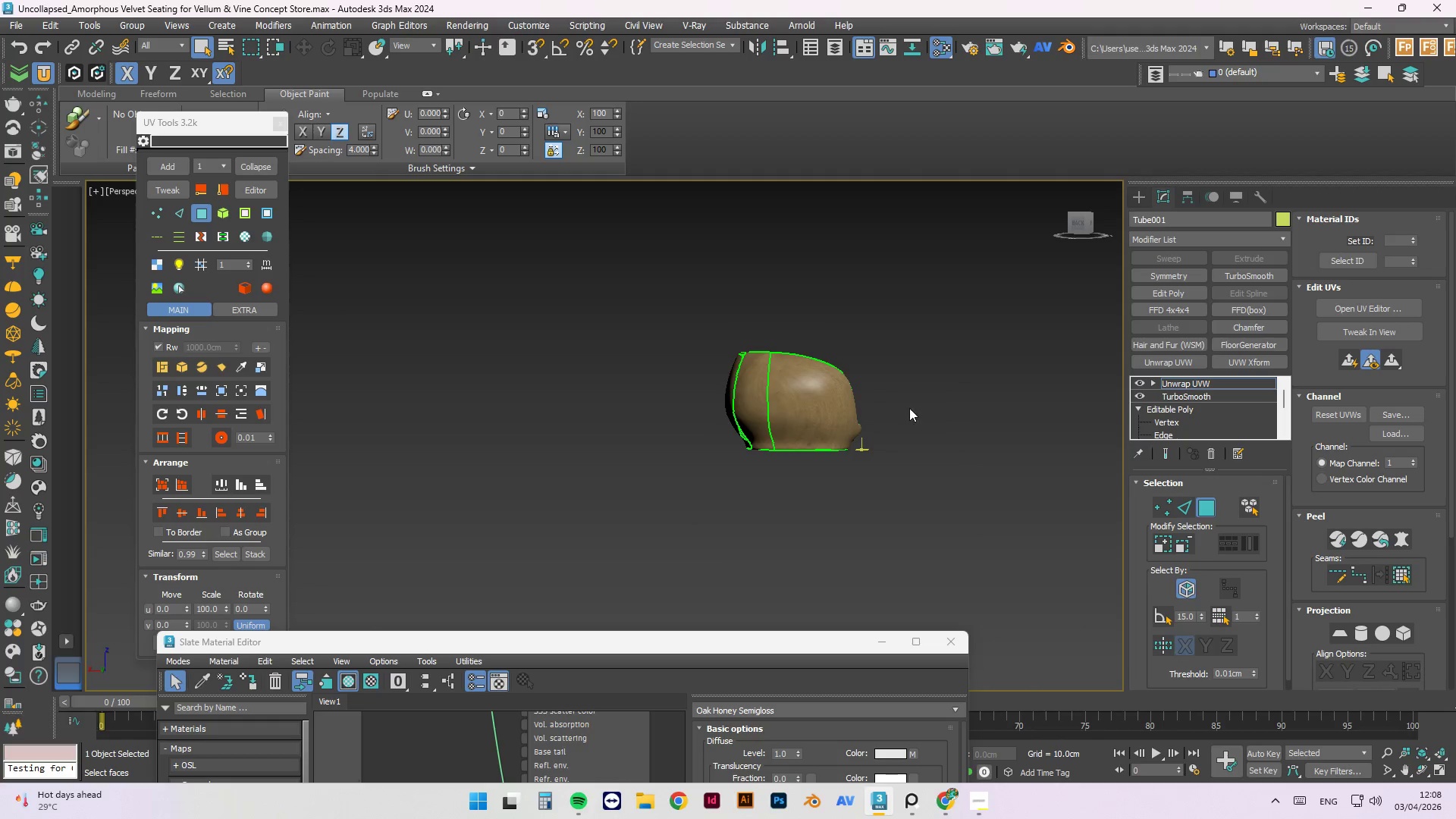 
scroll: coordinate [782, 471], scroll_direction: none, amount: 0.0
 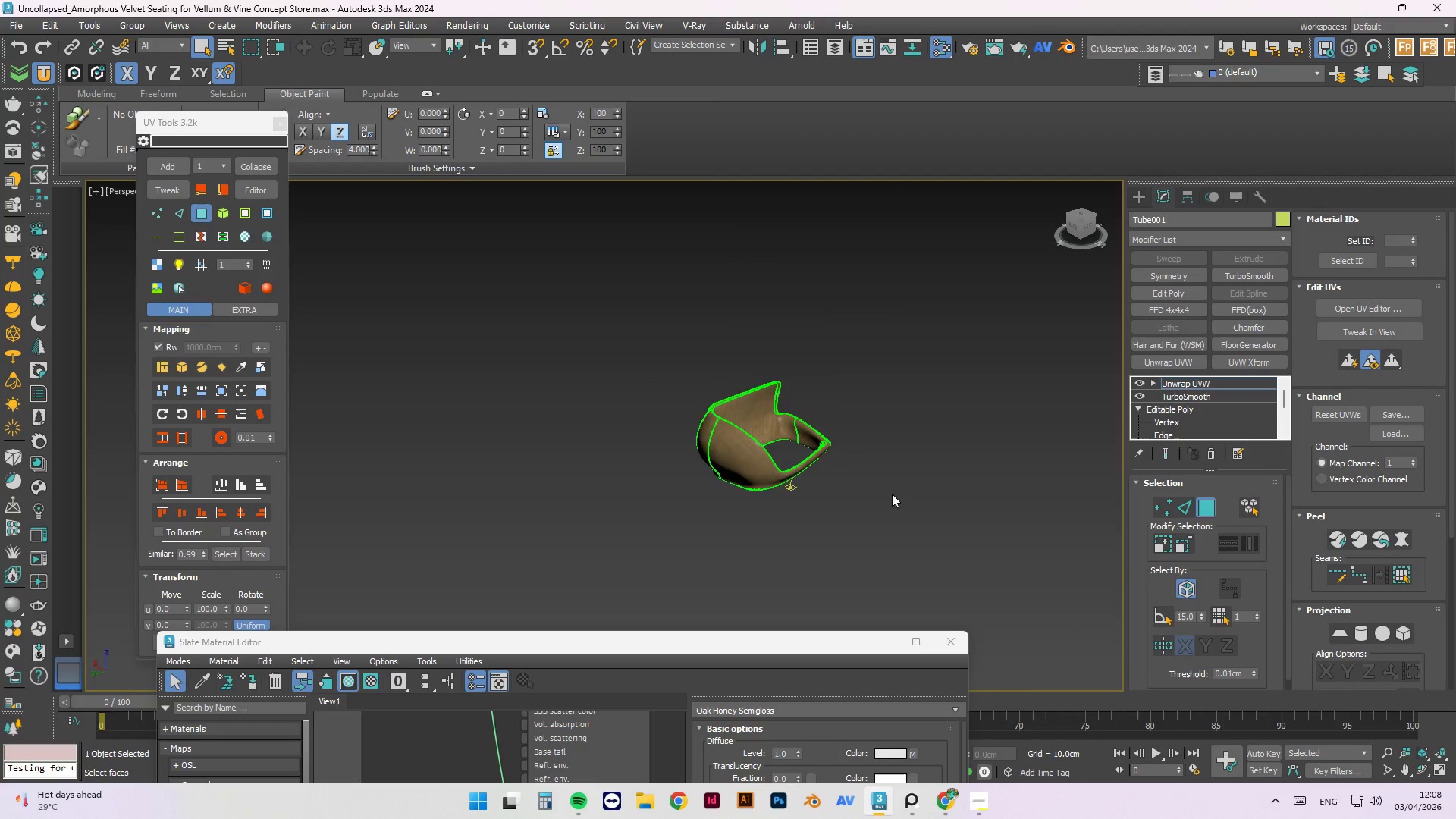 
hold_key(key=AltLeft, duration=0.59)
 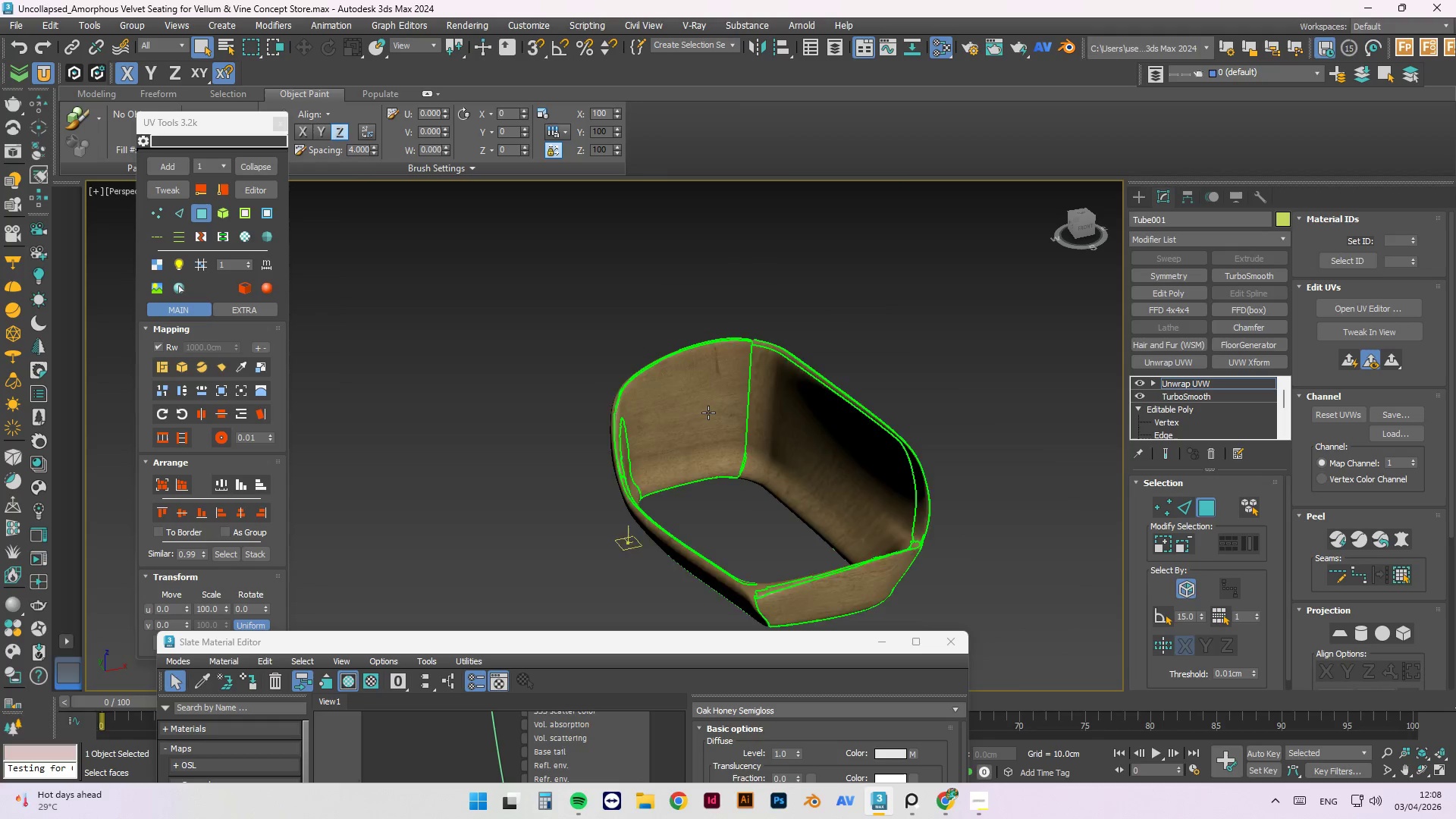 
key(Alt+AltLeft)
 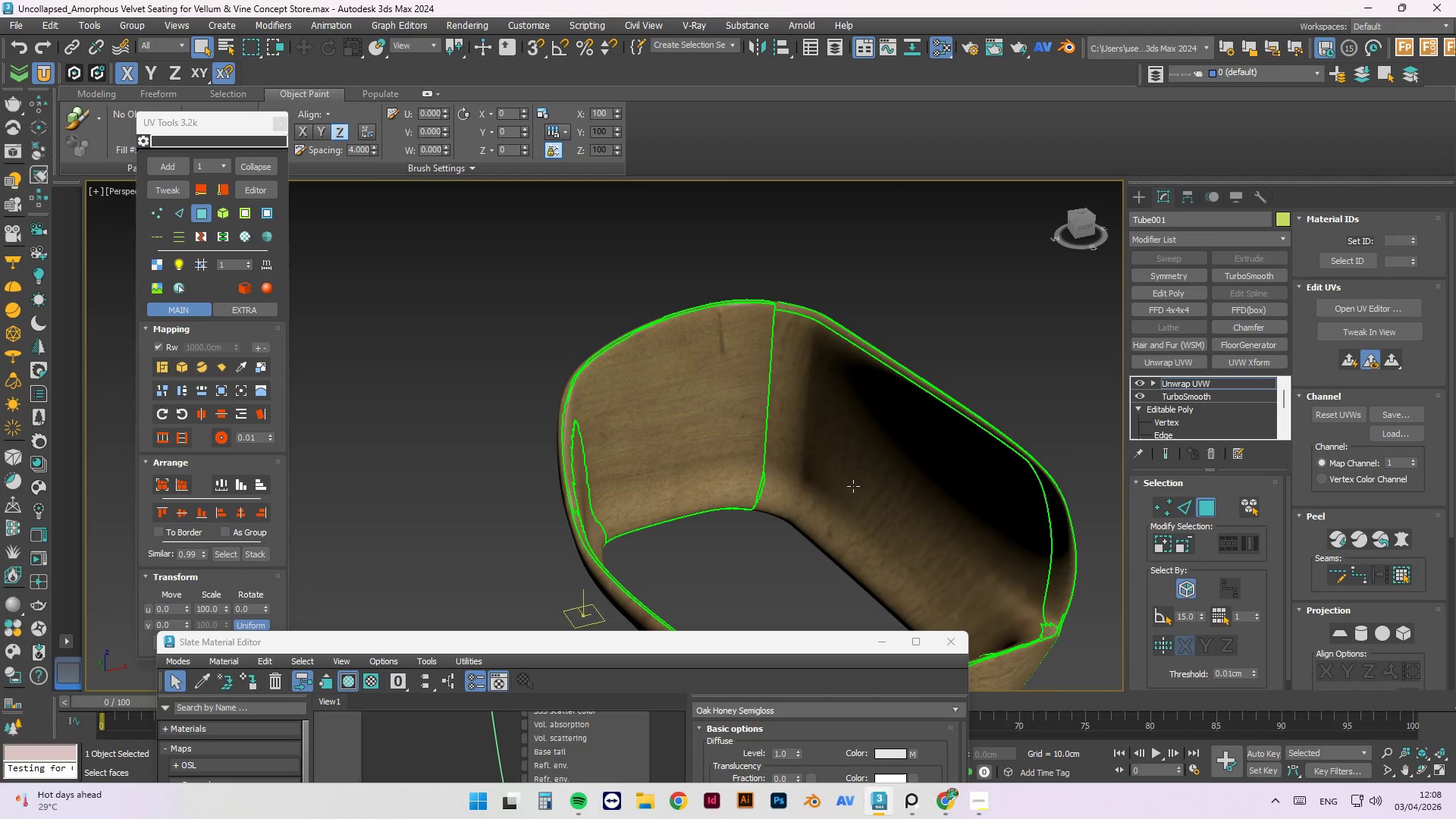 
left_click([857, 485])
 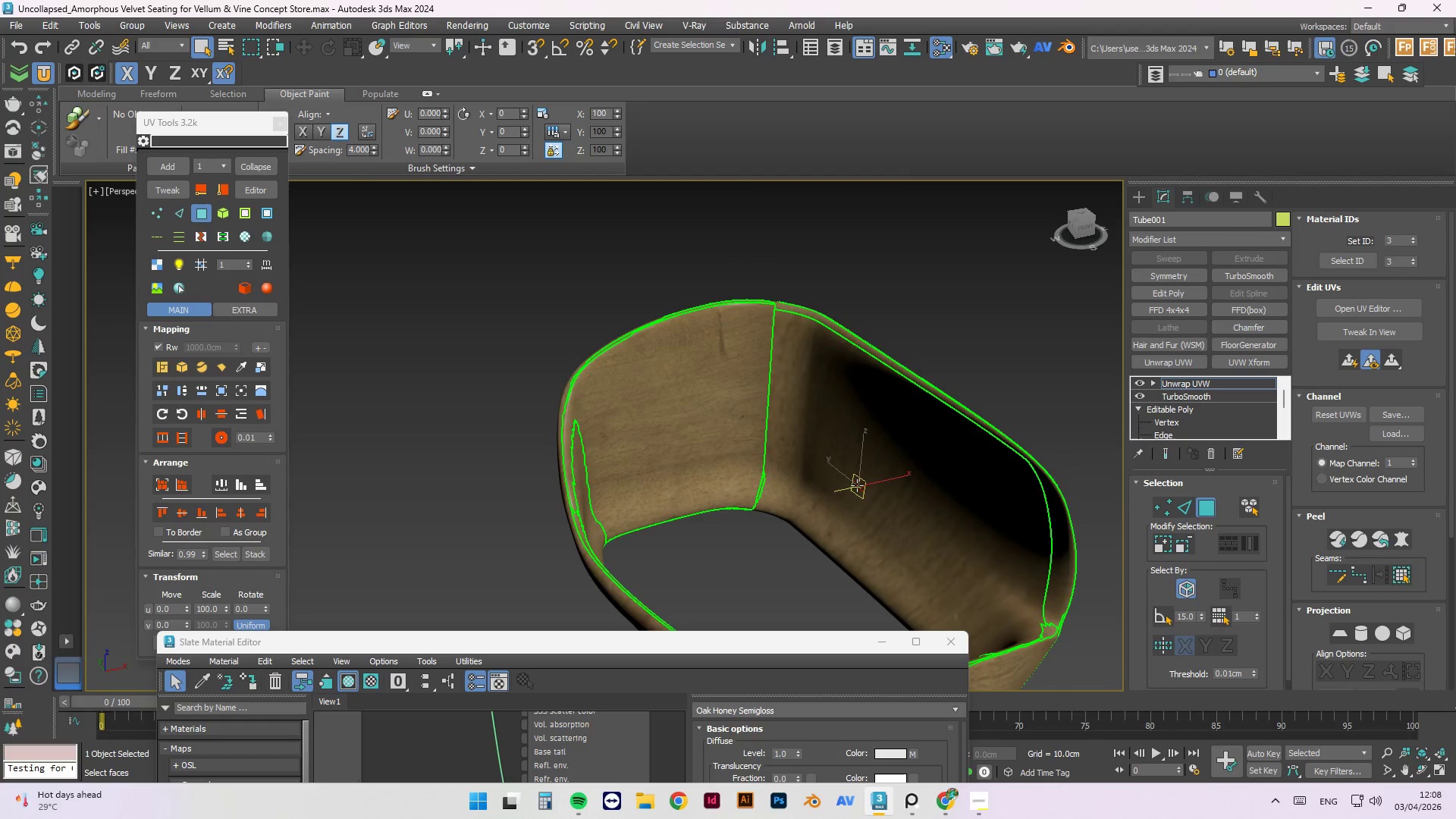 
scroll: coordinate [708, 413], scroll_direction: up, amount: 3.0
 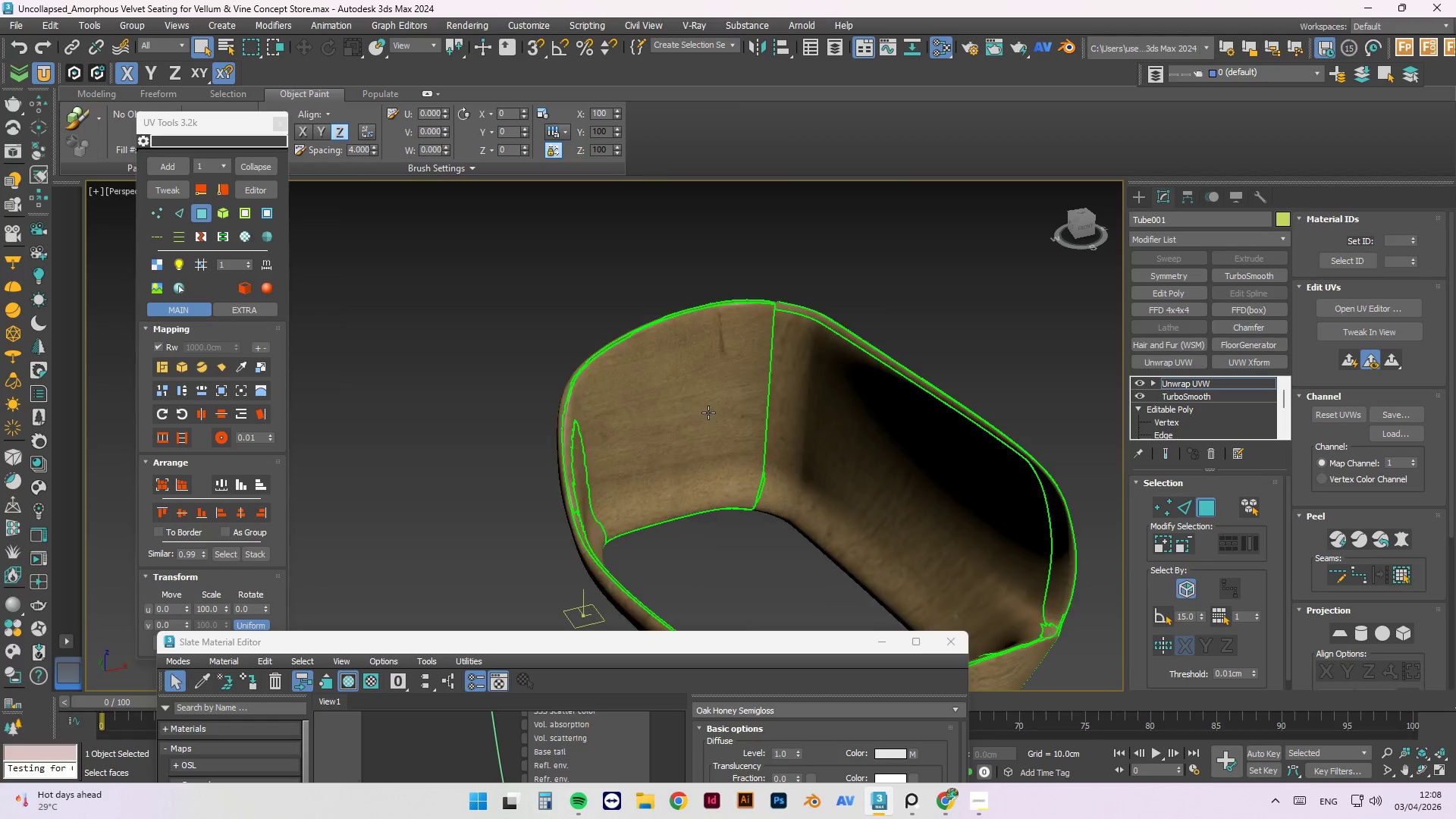 
double_click([857, 485])
 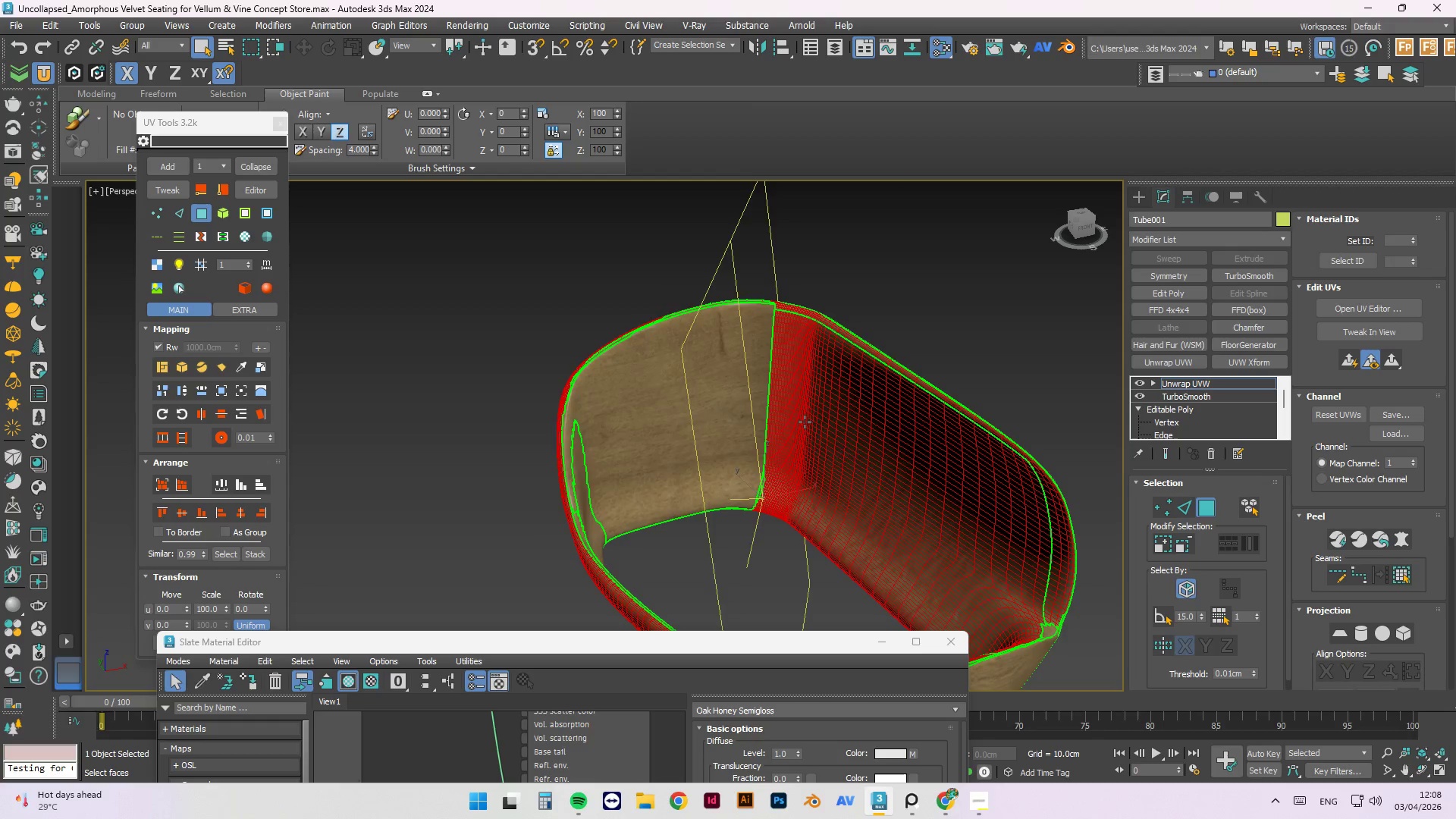 
scroll: coordinate [807, 420], scroll_direction: down, amount: 2.0
 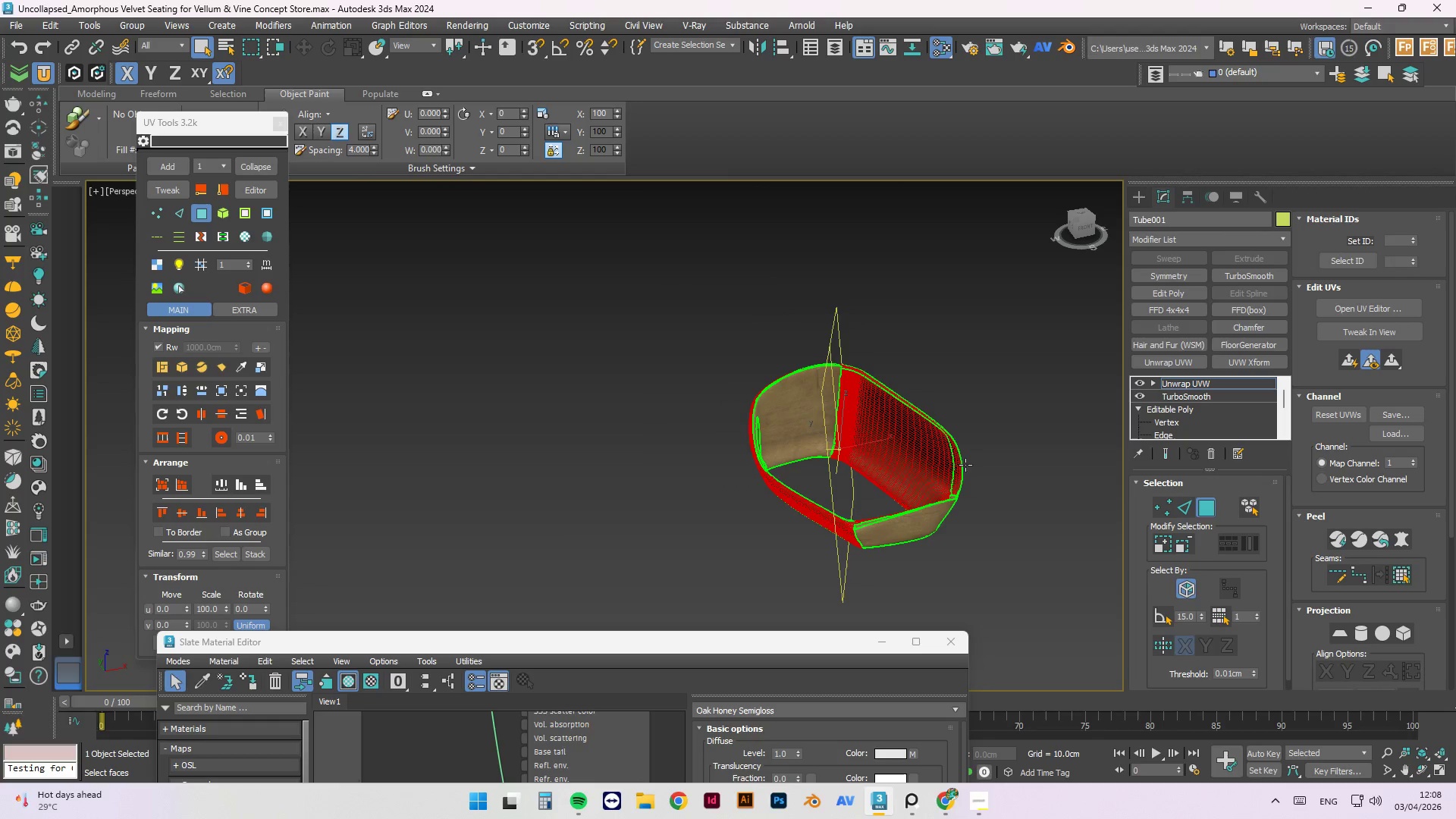 
left_click_drag(start_coordinate=[1092, 266], to_coordinate=[551, 696])
 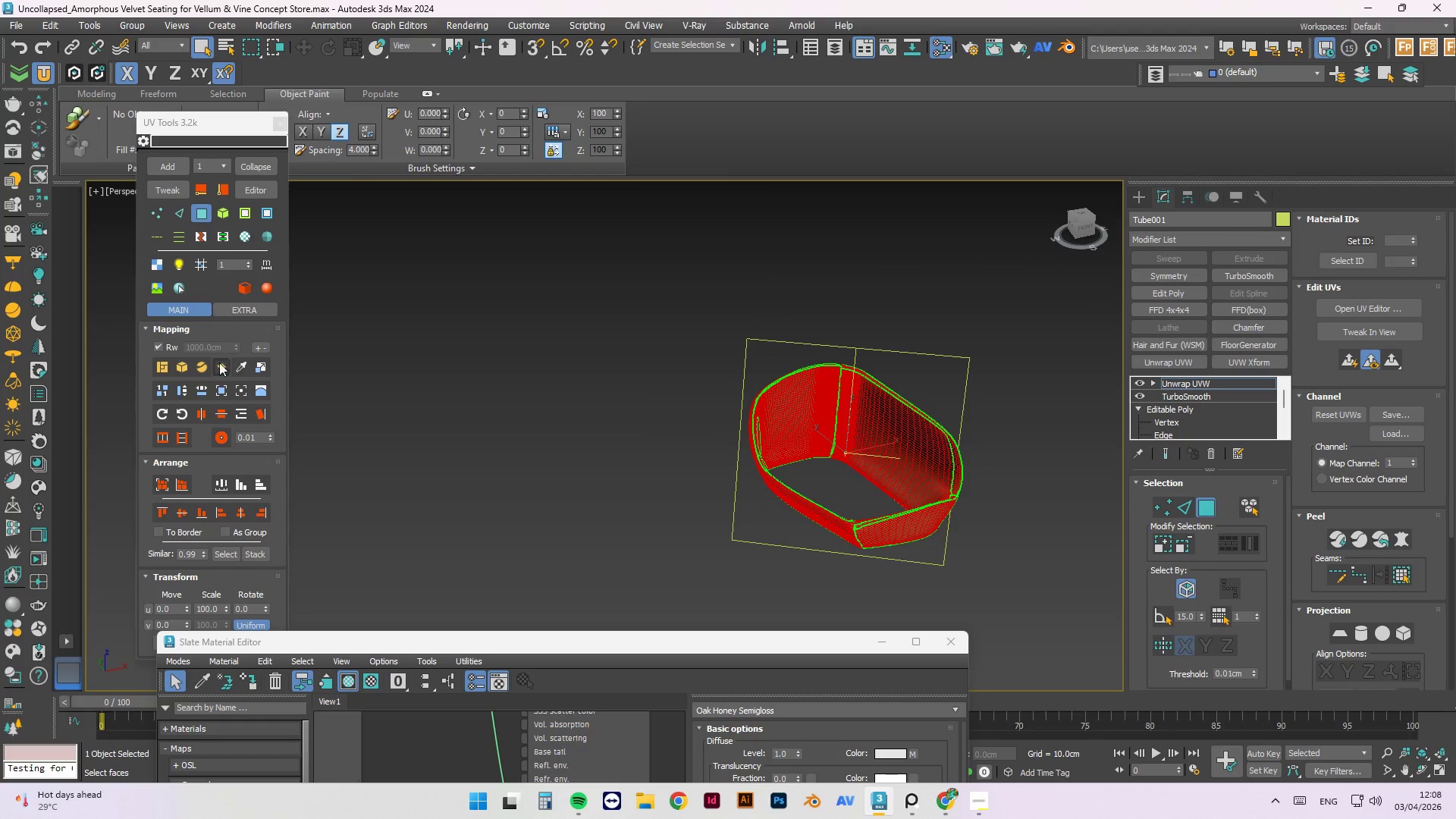 
left_click([201, 366])
 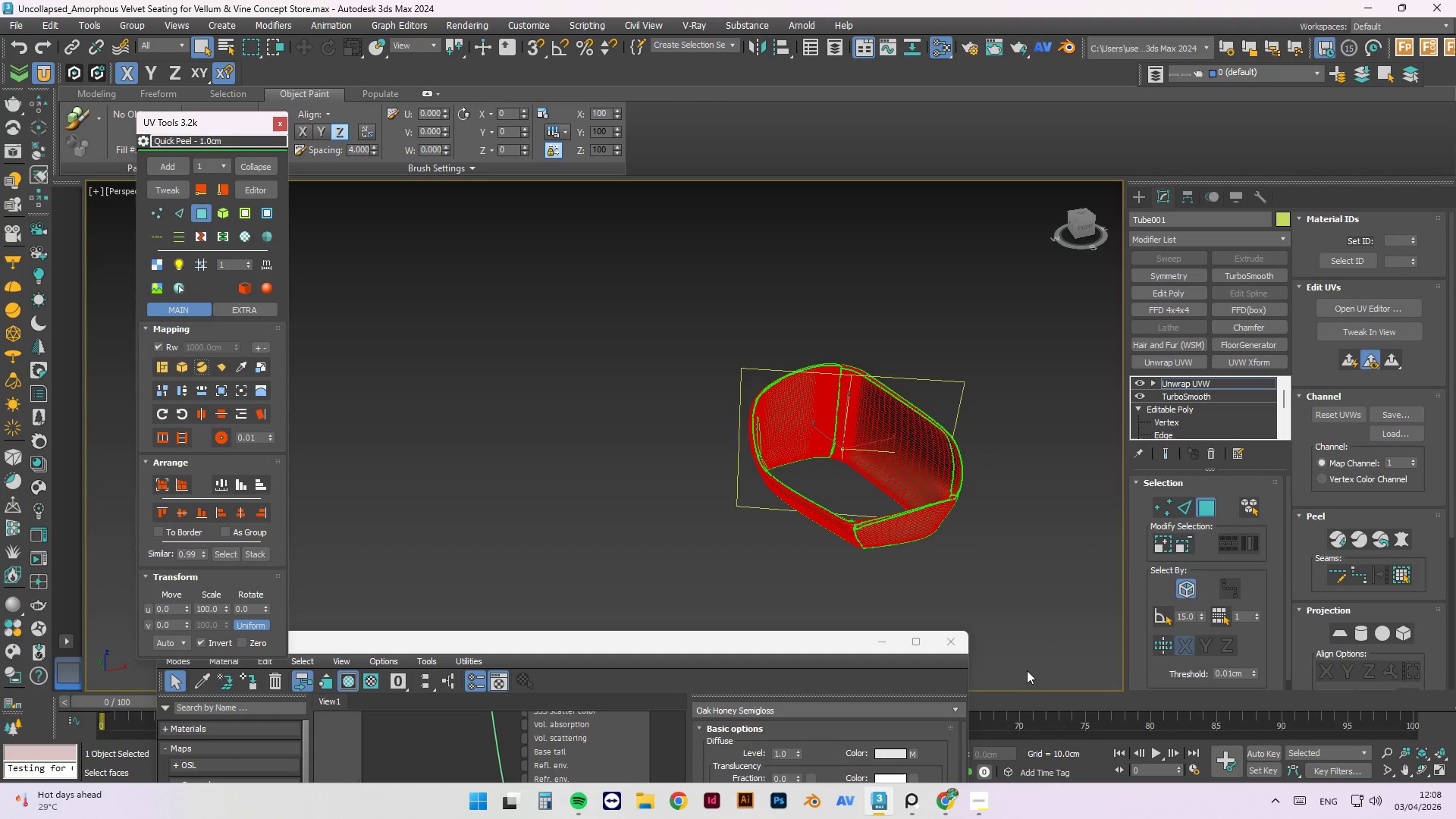 
wait(10.69)
 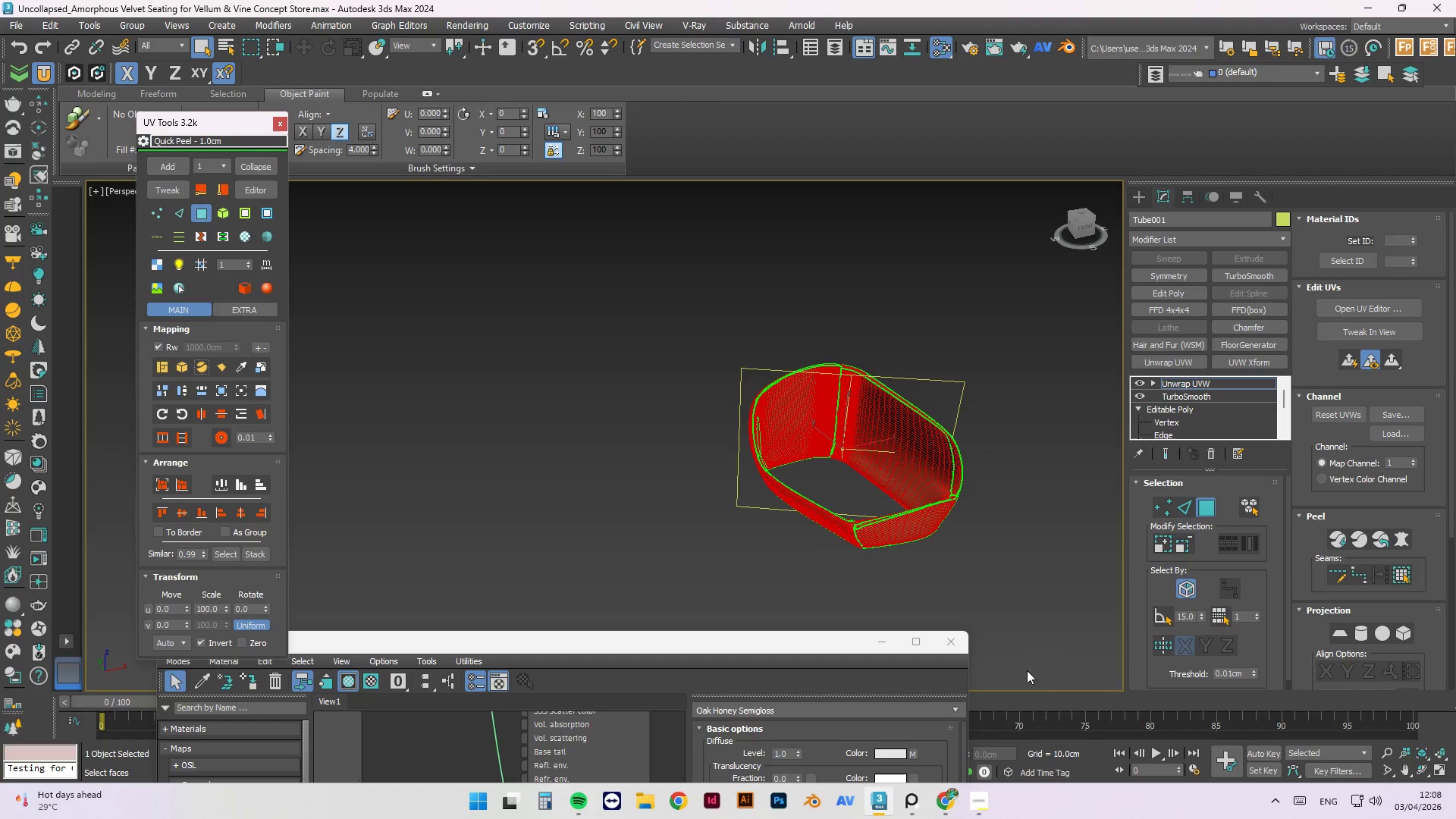 
left_click([583, 811])
 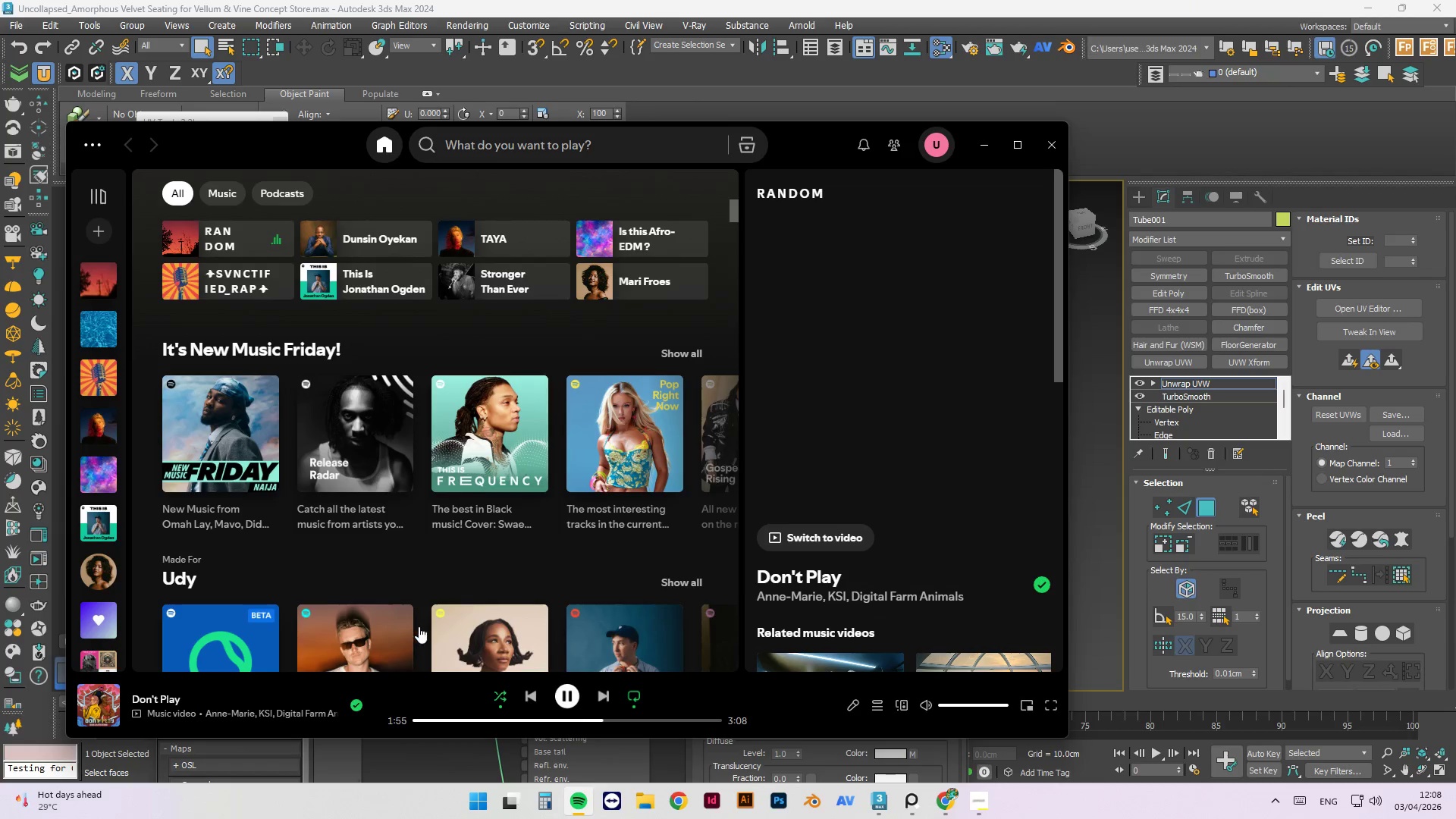 
scroll: coordinate [573, 509], scroll_direction: down, amount: 10.0
 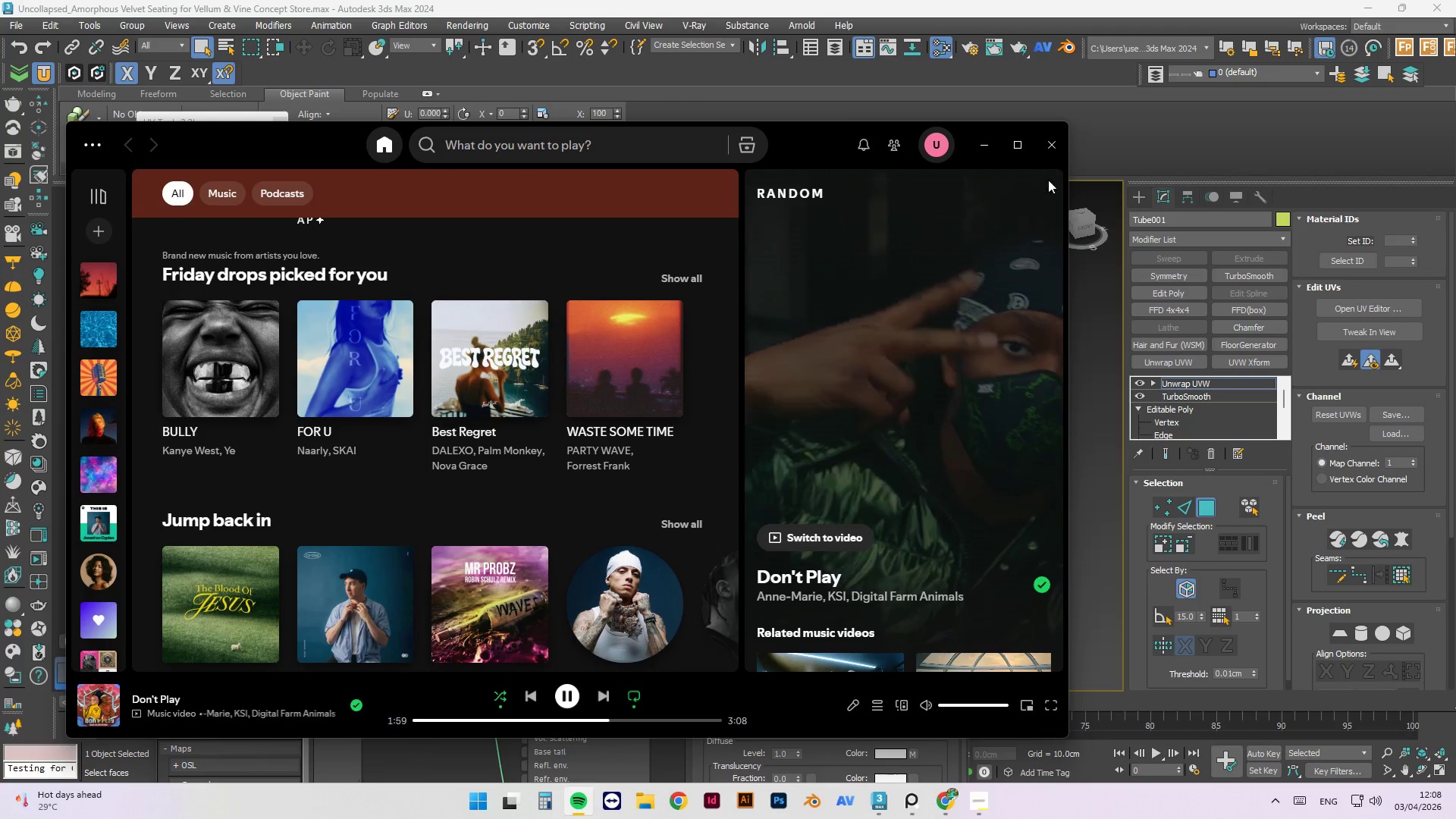 
left_click([986, 143])
 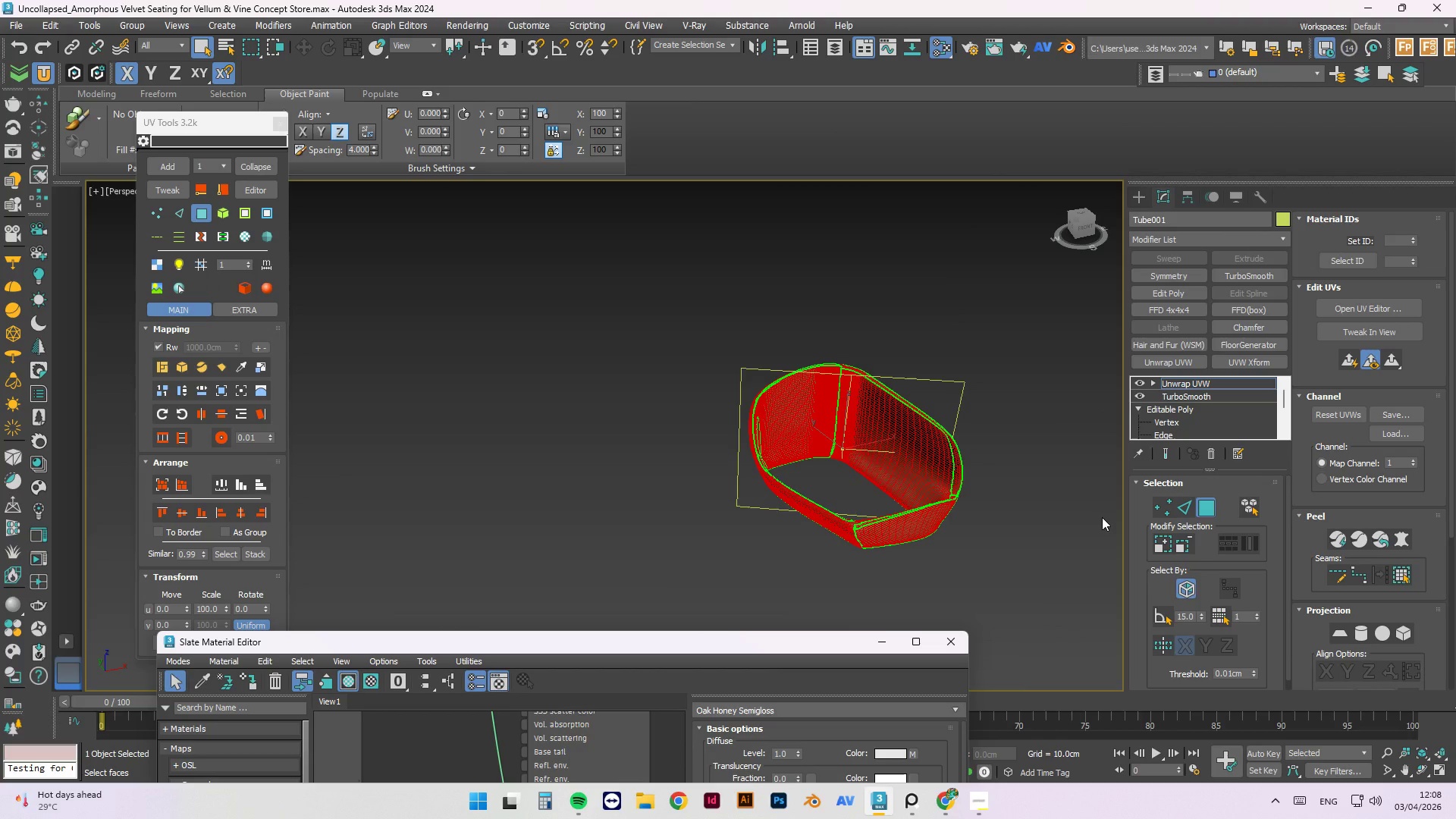 
wait(8.88)
 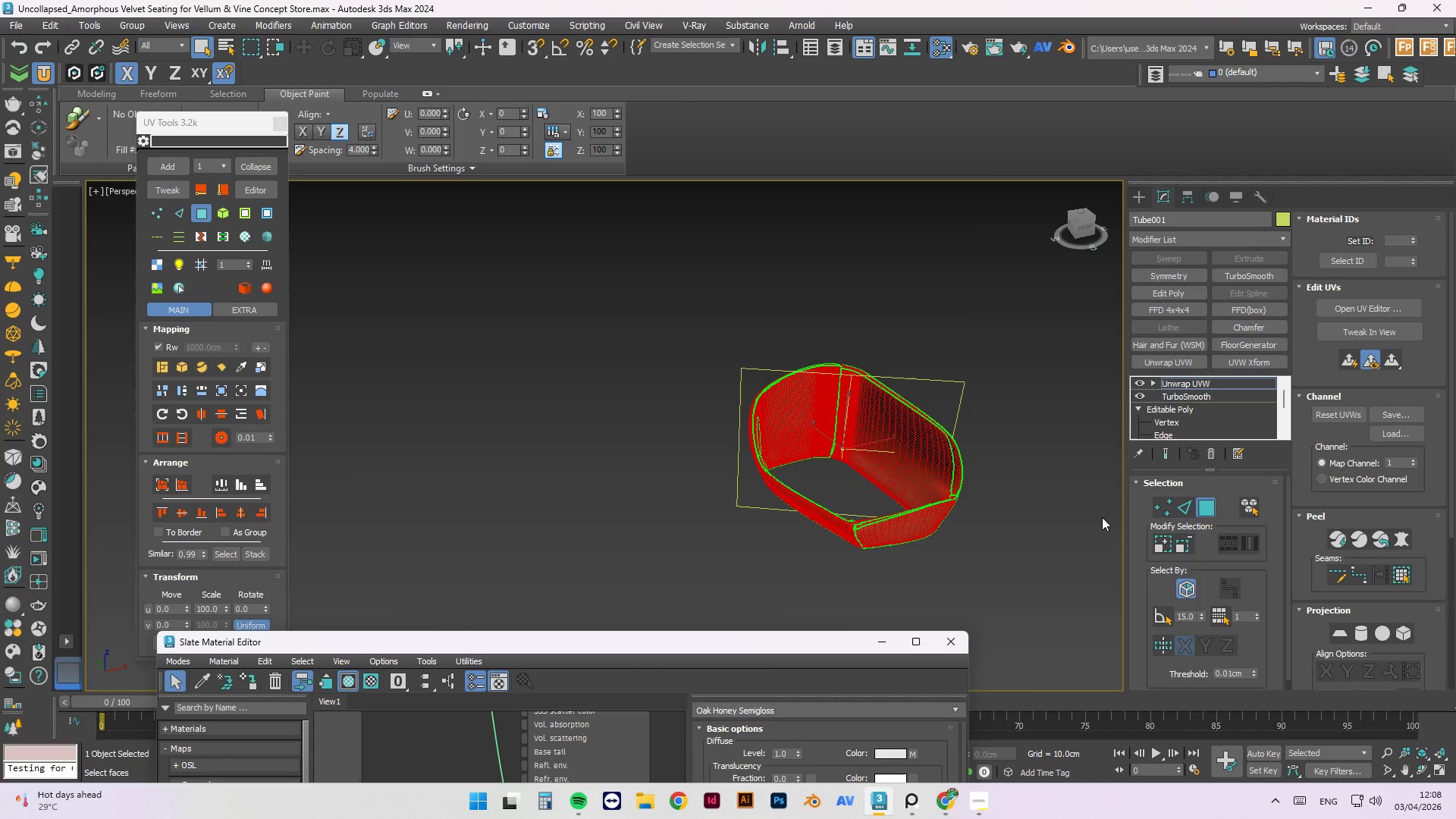 
left_click_drag(start_coordinate=[812, 645], to_coordinate=[1190, 215])
 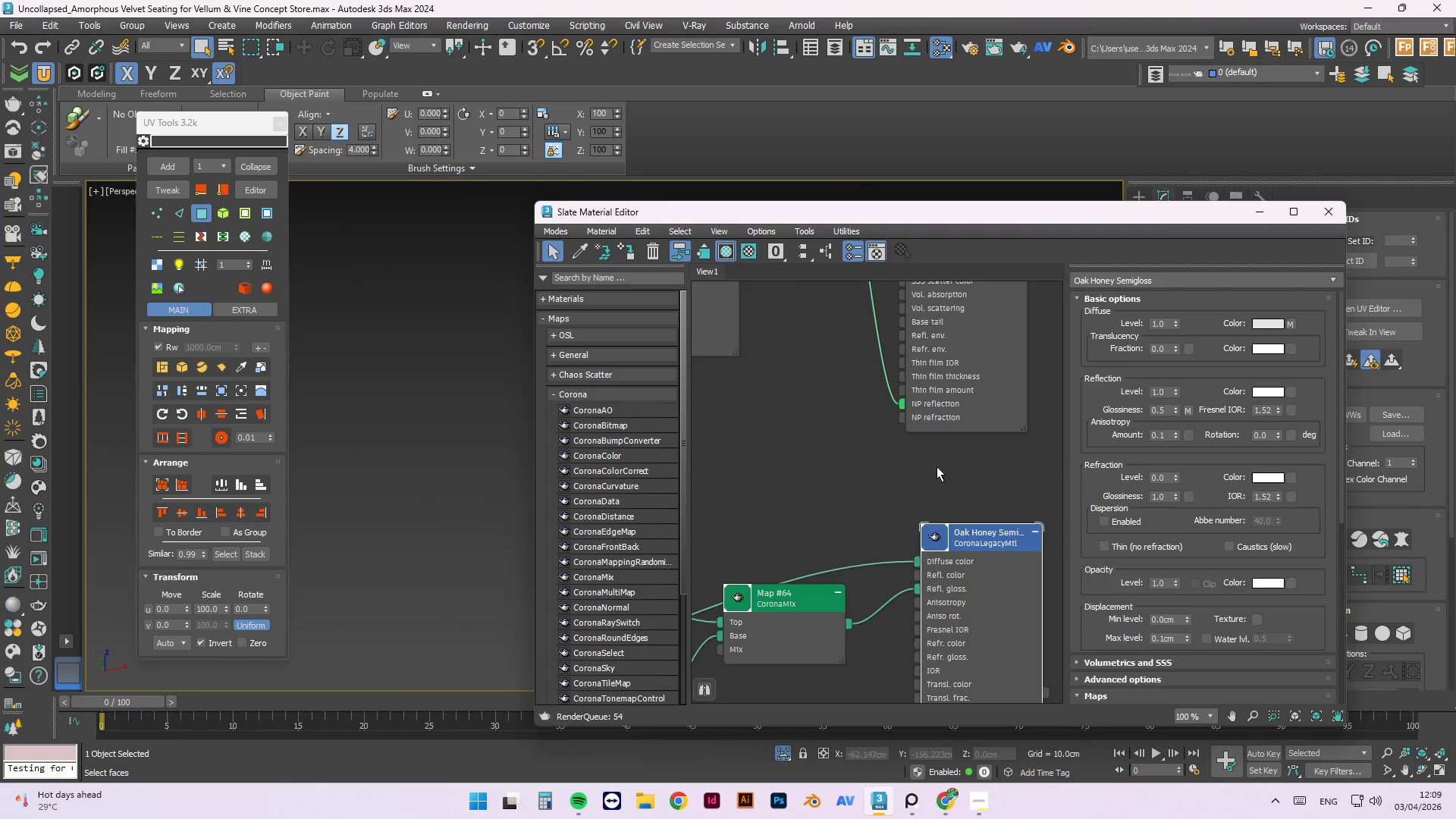 
double_click([934, 511])
 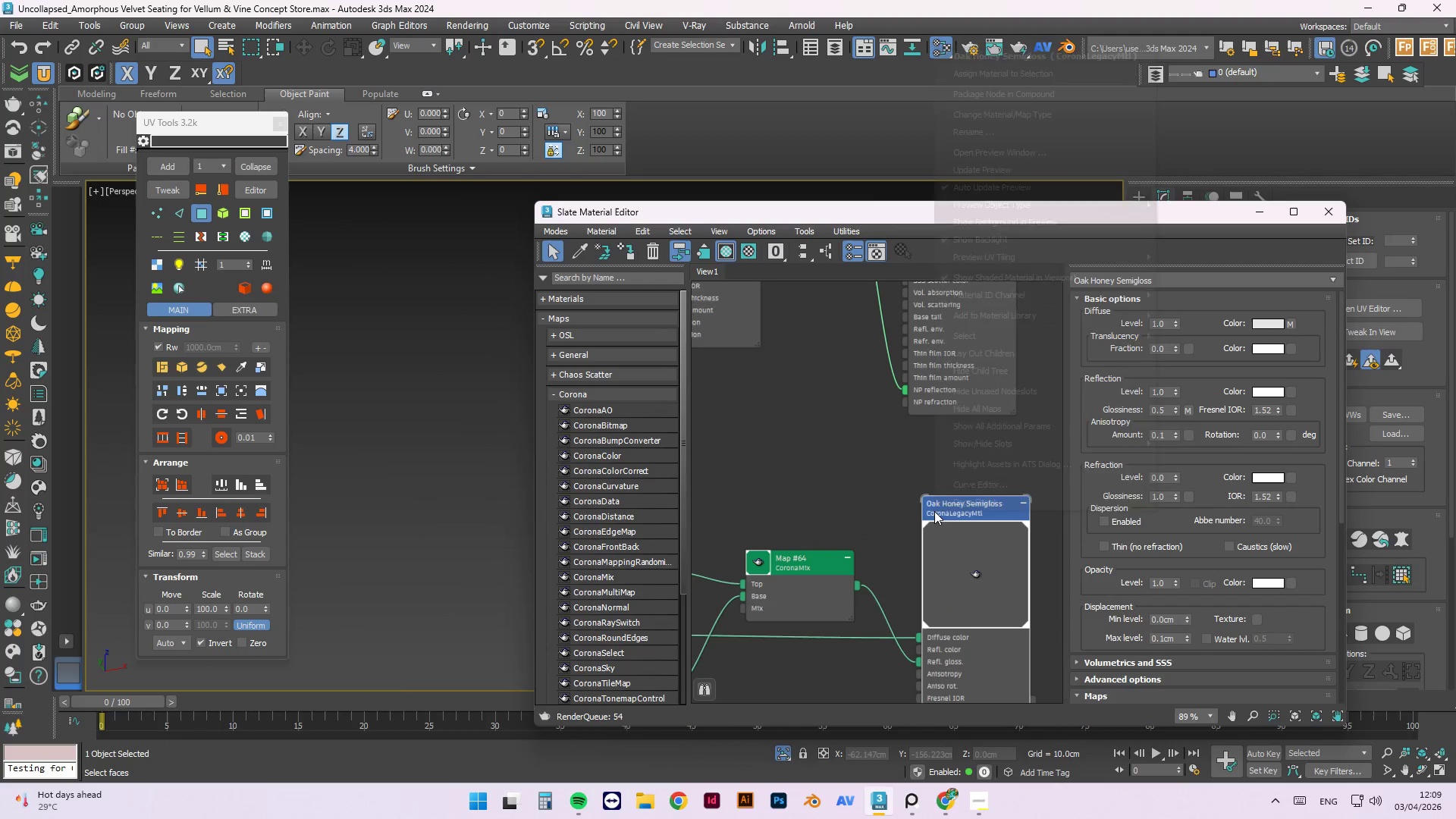 
scroll: coordinate [937, 498], scroll_direction: down, amount: 1.0
 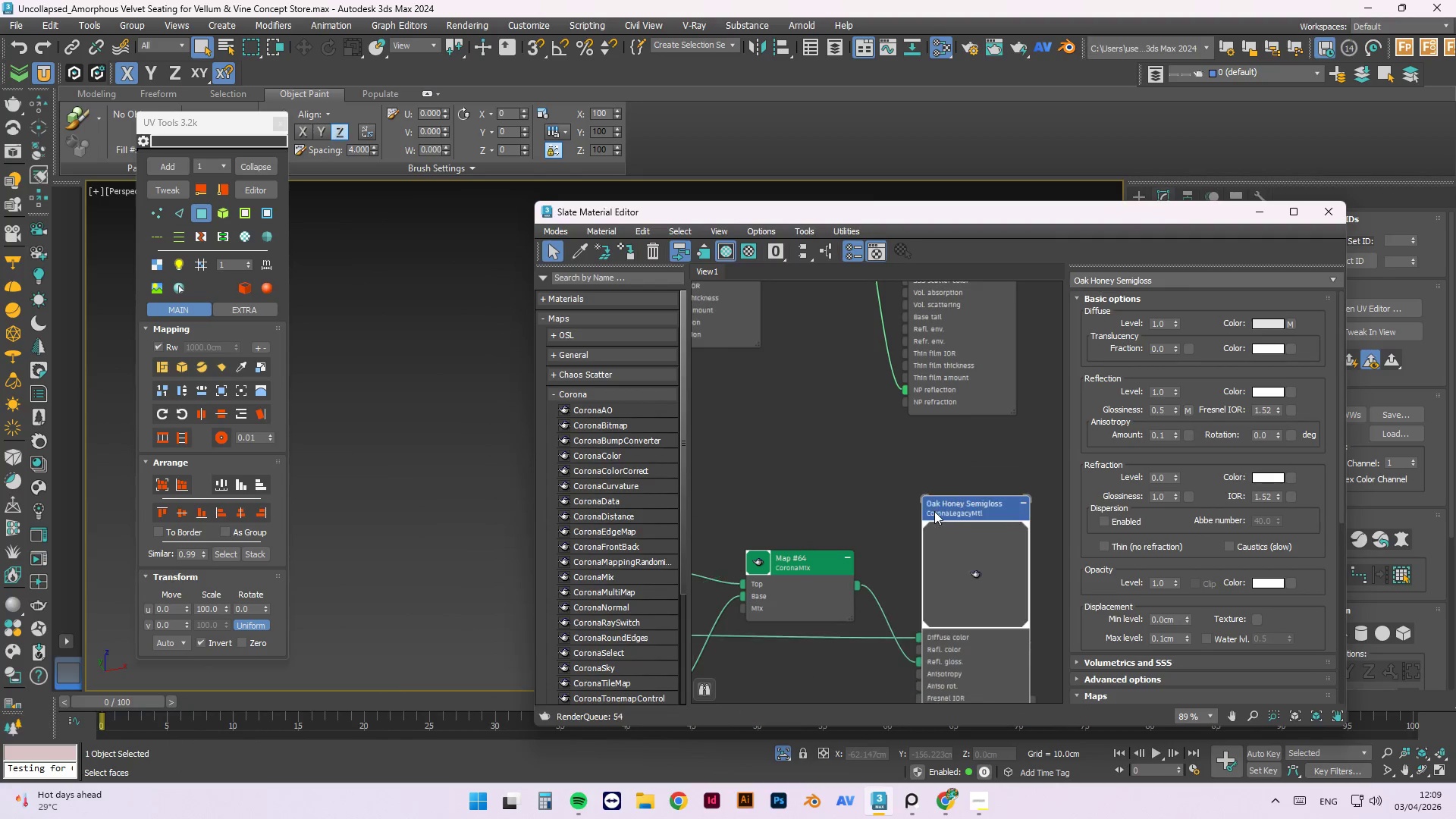 
right_click([934, 511])
 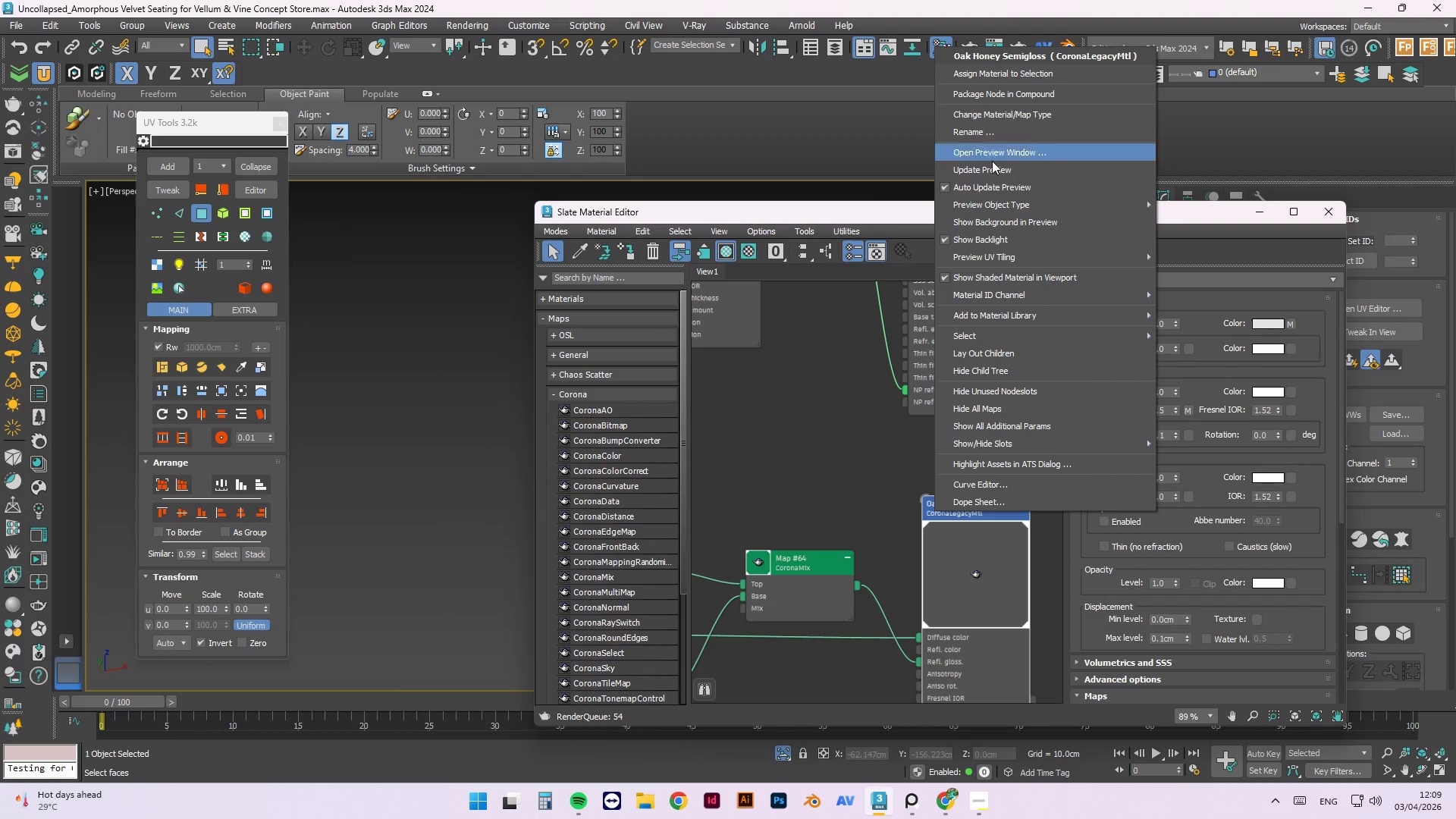 
left_click([990, 164])
 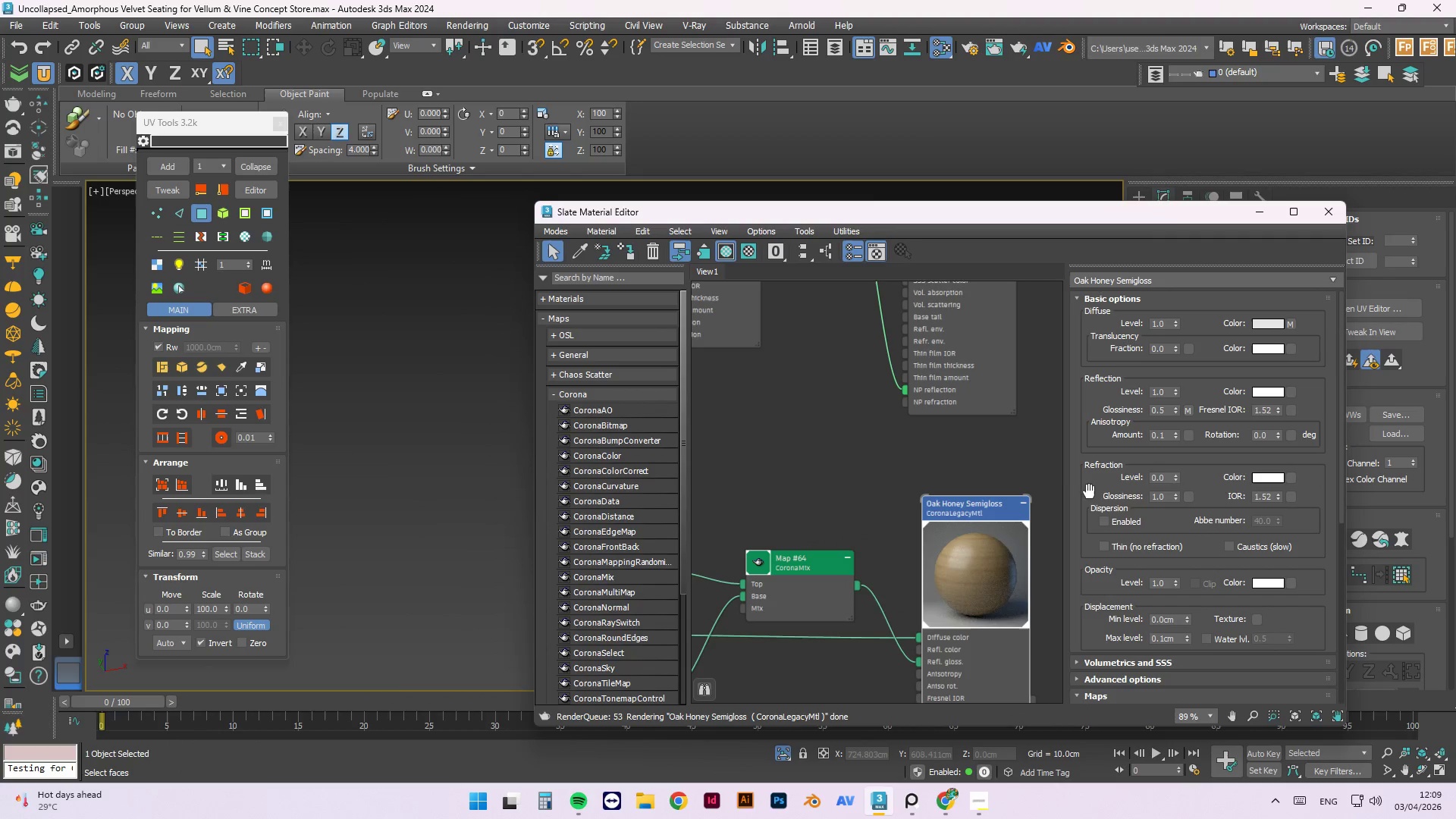 
scroll: coordinate [1013, 570], scroll_direction: up, amount: 13.0
 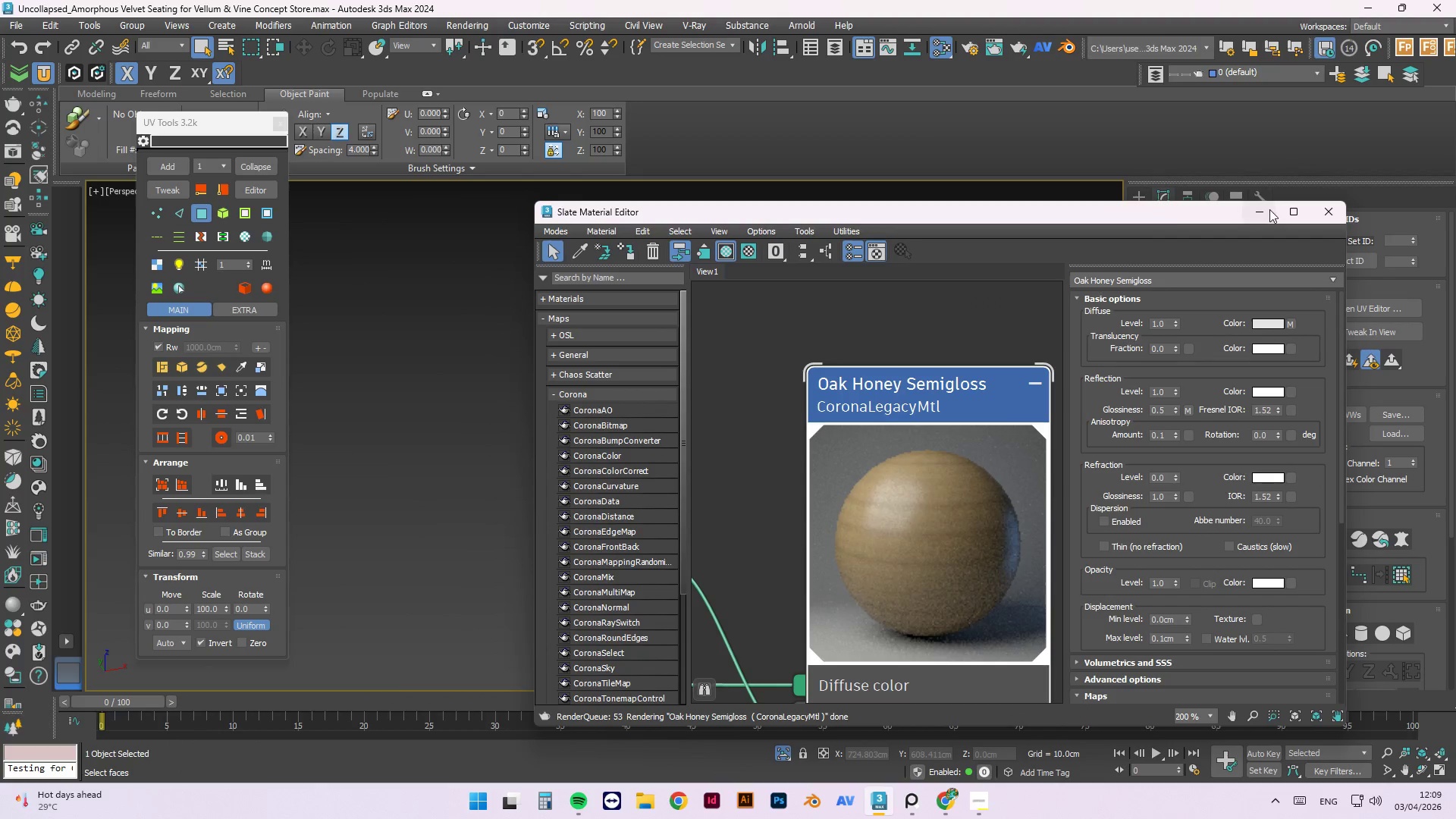 
left_click([1269, 209])
 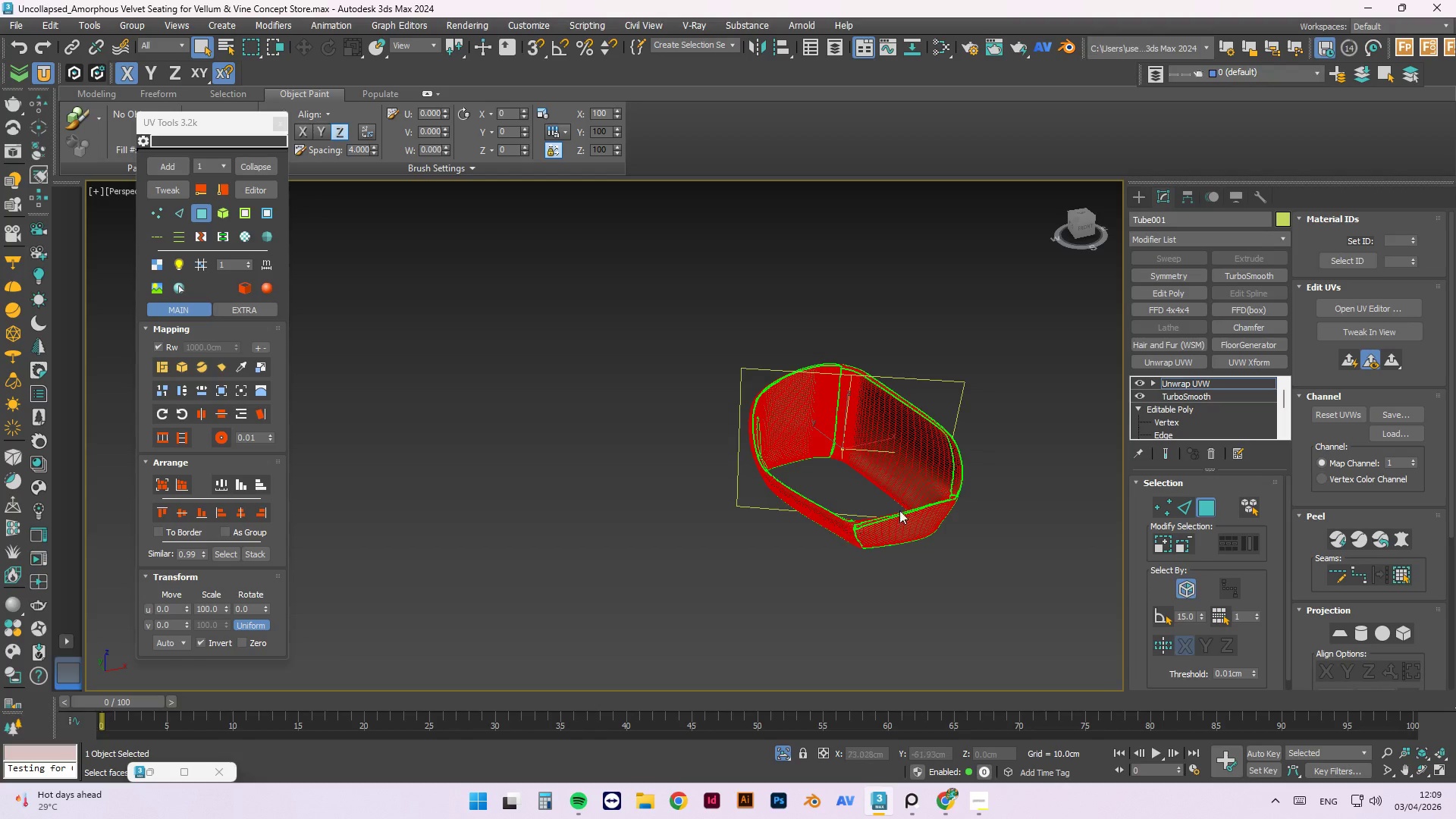 
scroll: coordinate [899, 401], scroll_direction: up, amount: 2.0
 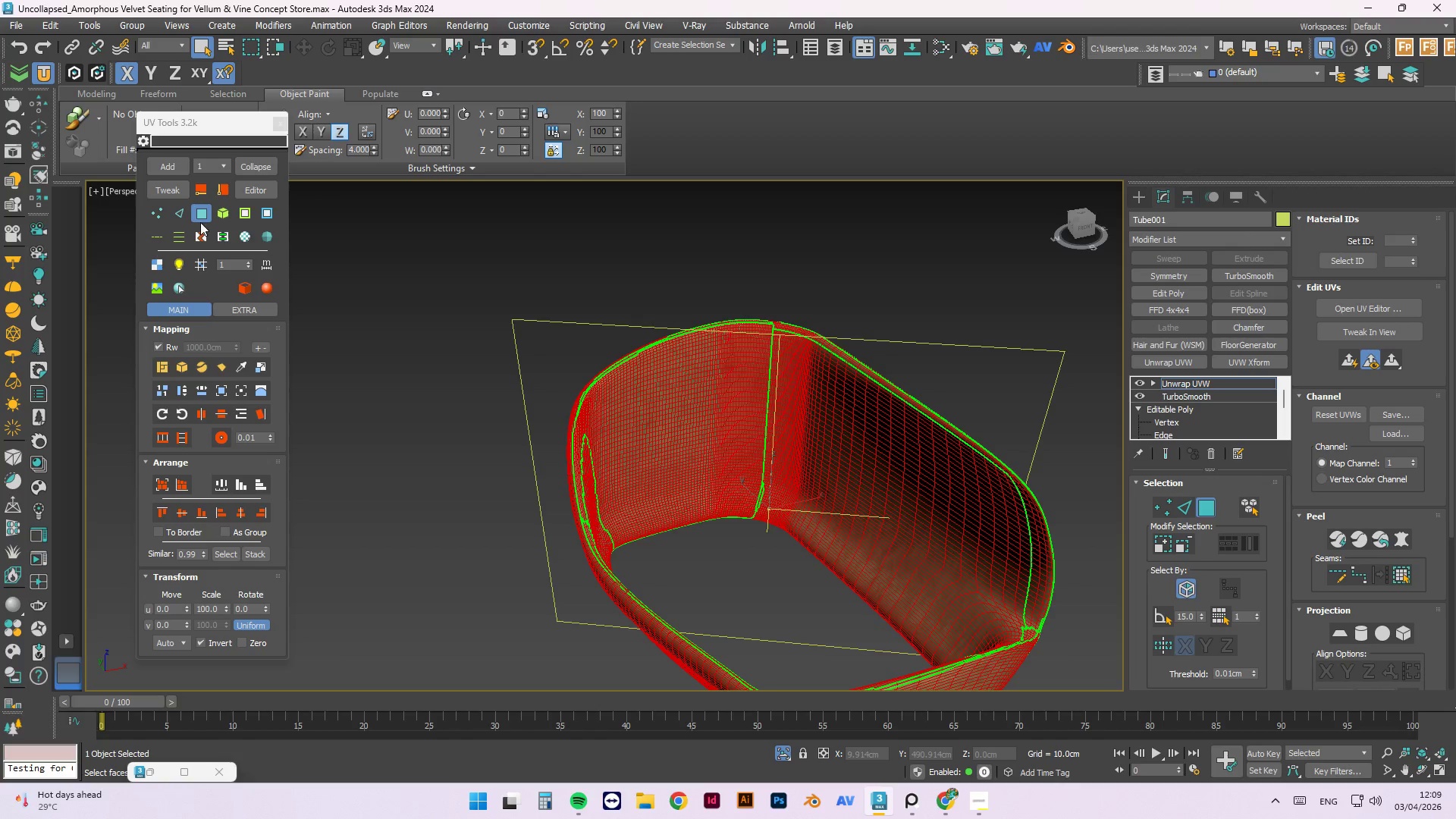 
mouse_move([221, 235])
 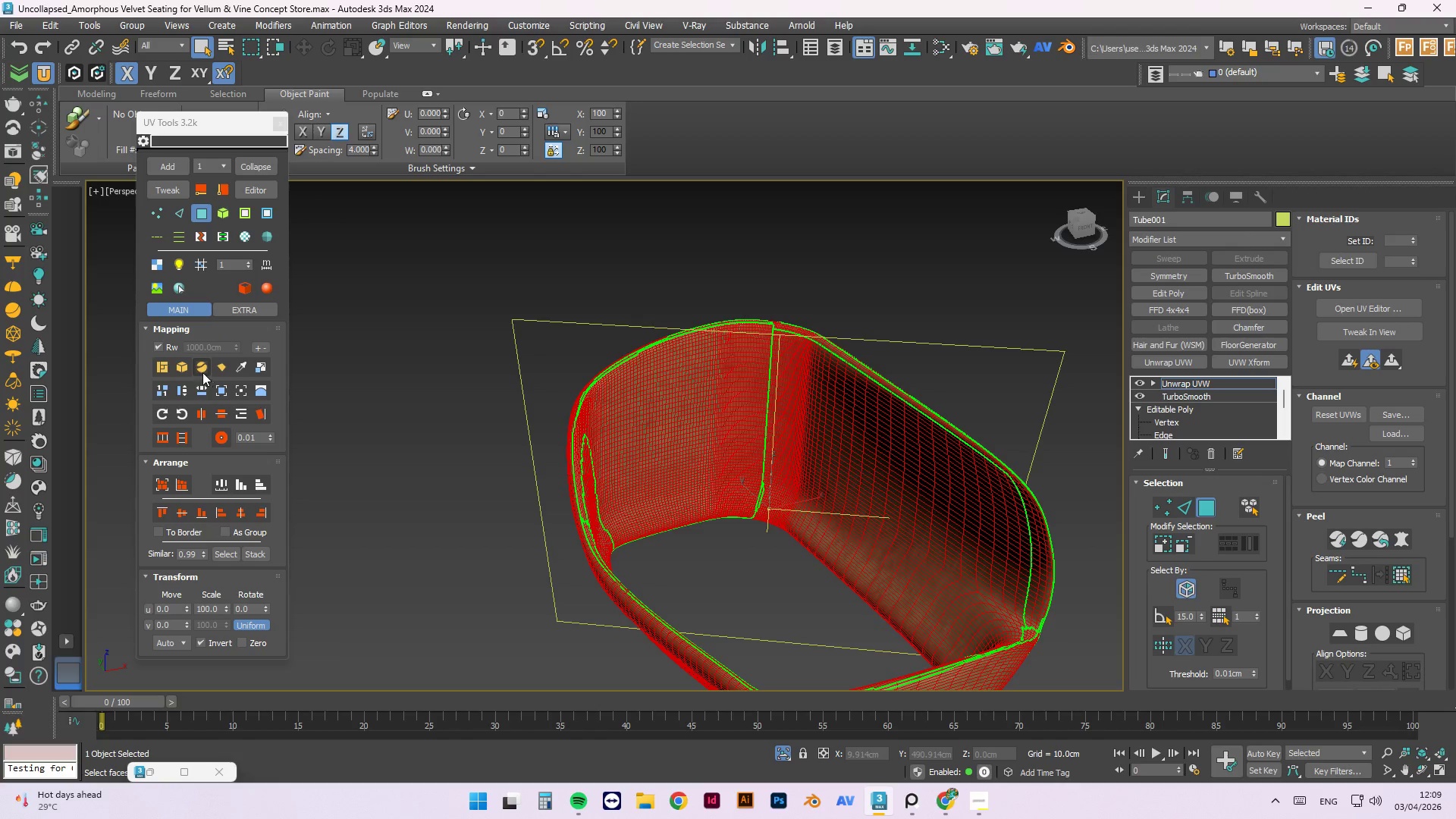 
left_click([186, 372])
 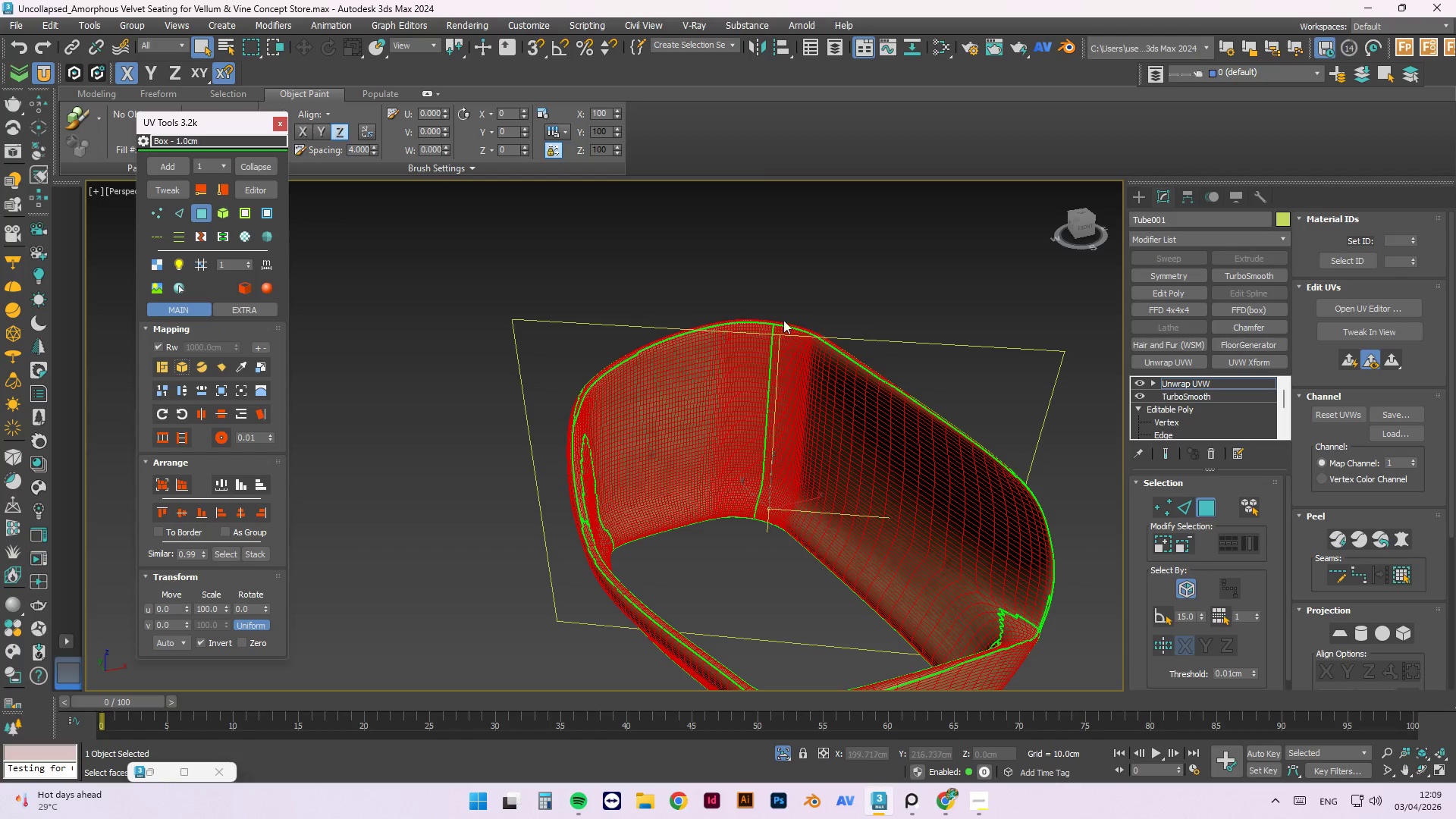 
scroll: coordinate [840, 518], scroll_direction: up, amount: 4.0
 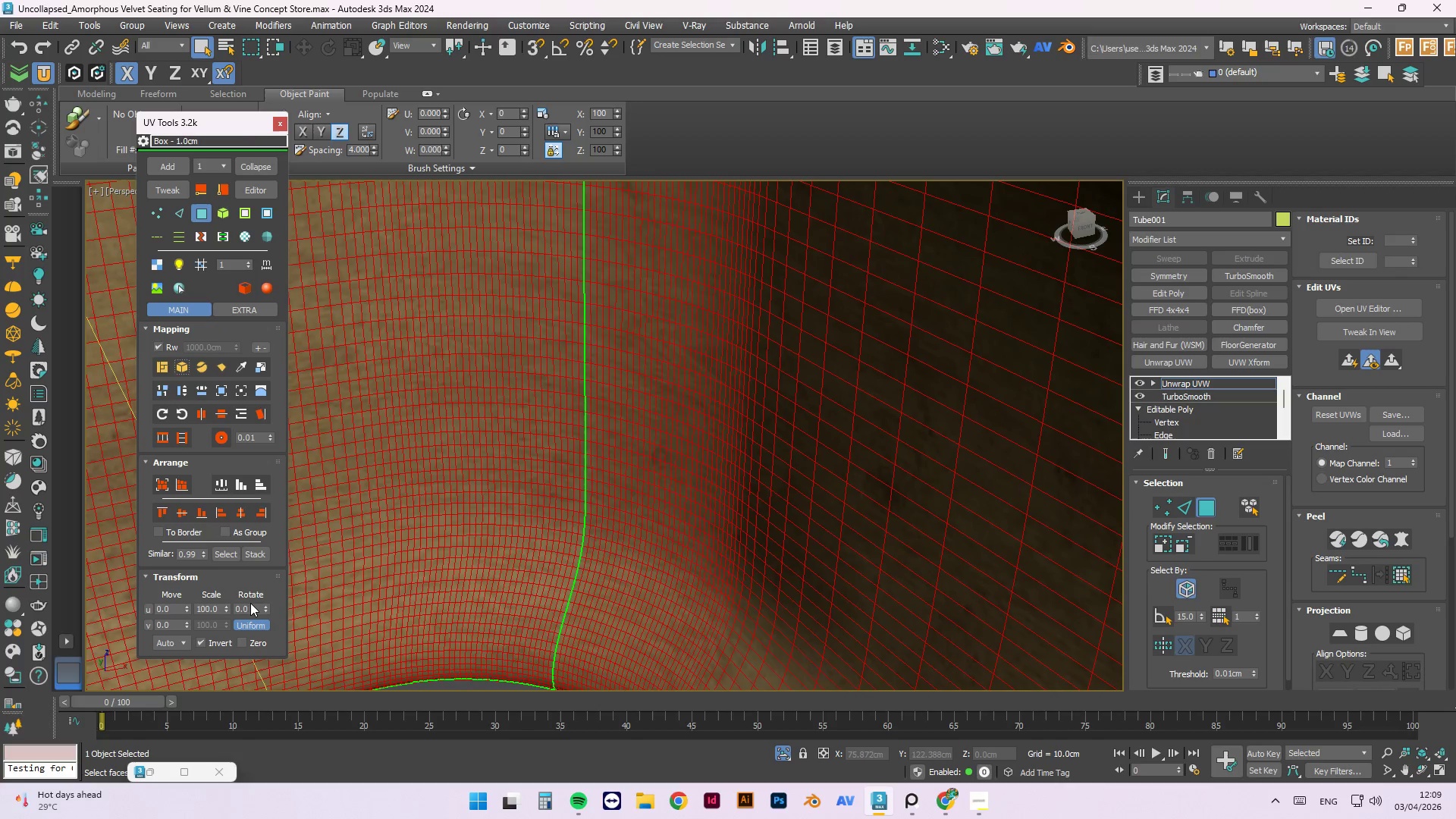 
left_click_drag(start_coordinate=[253, 609], to_coordinate=[128, 617])
 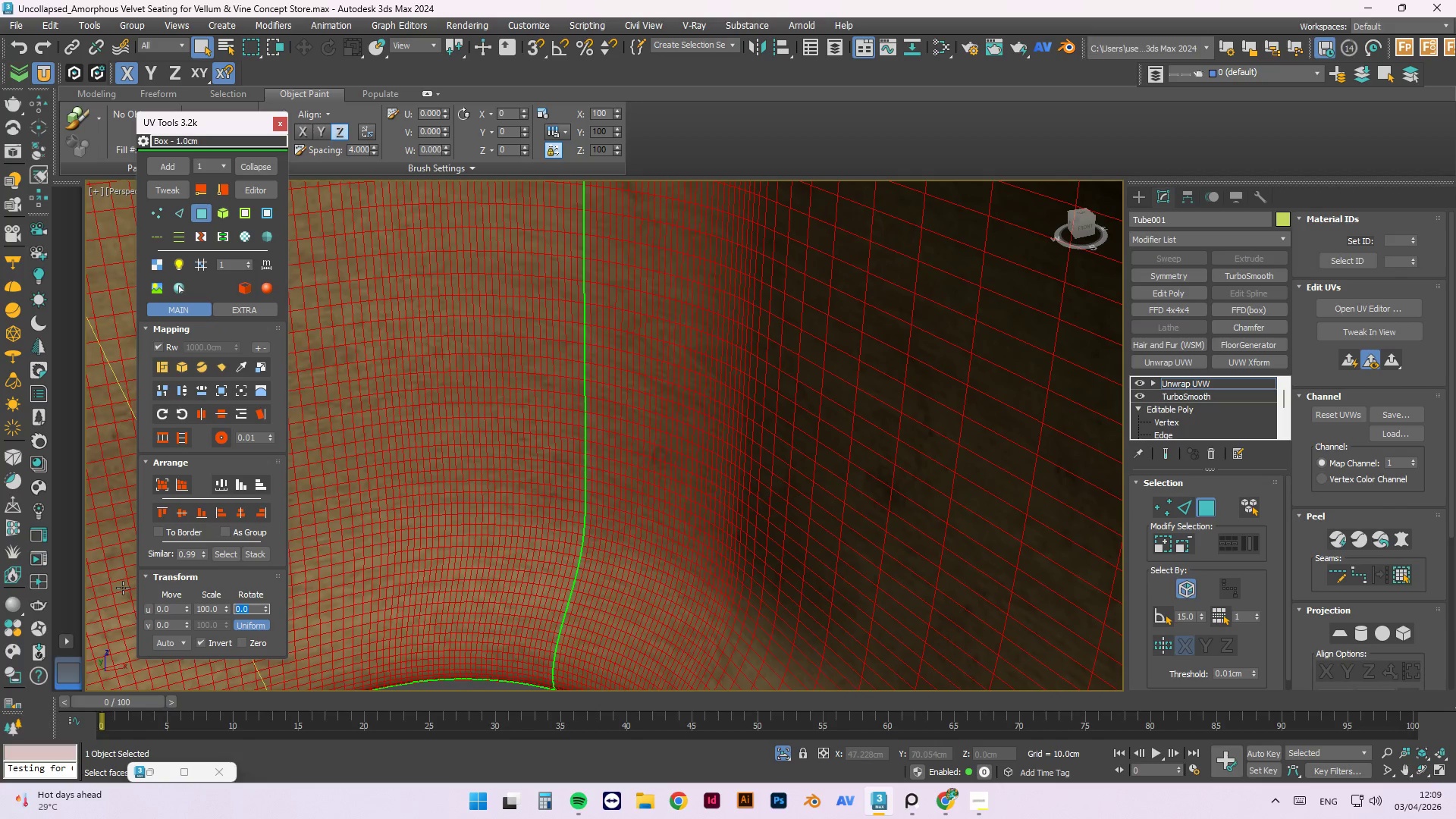 
key(Numpad9)
 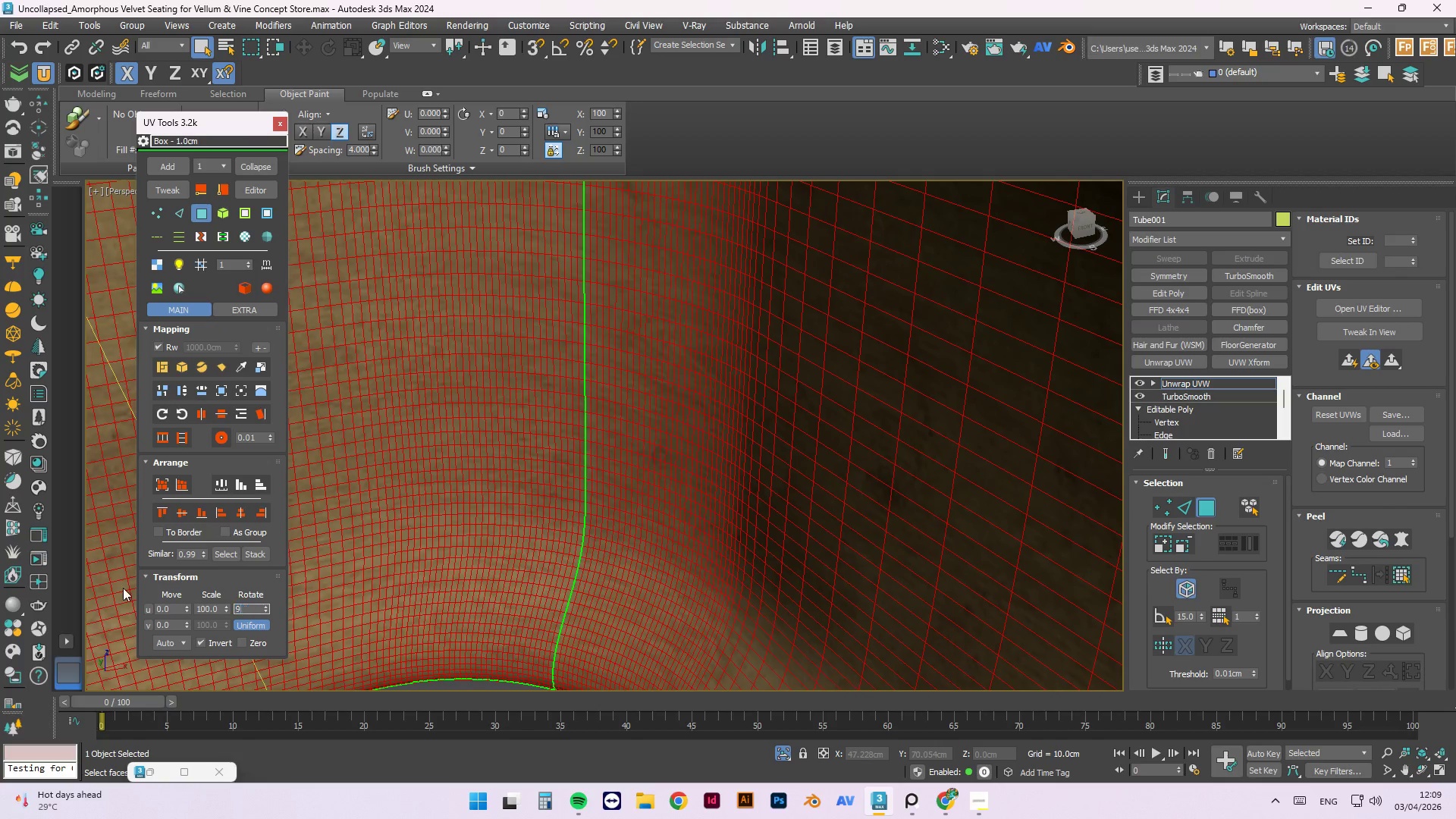 
key(Numpad0)
 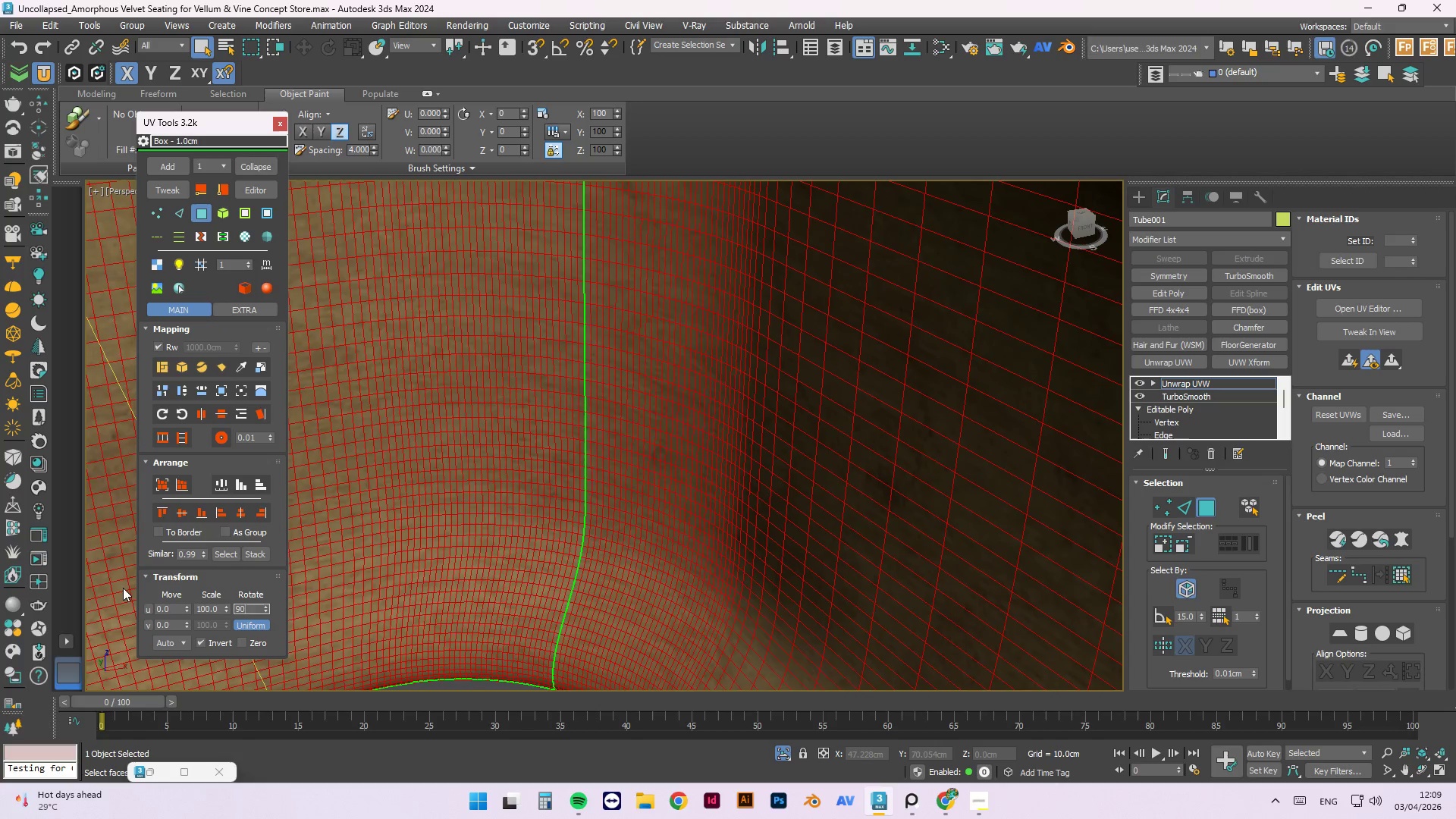 
key(NumpadEnter)
 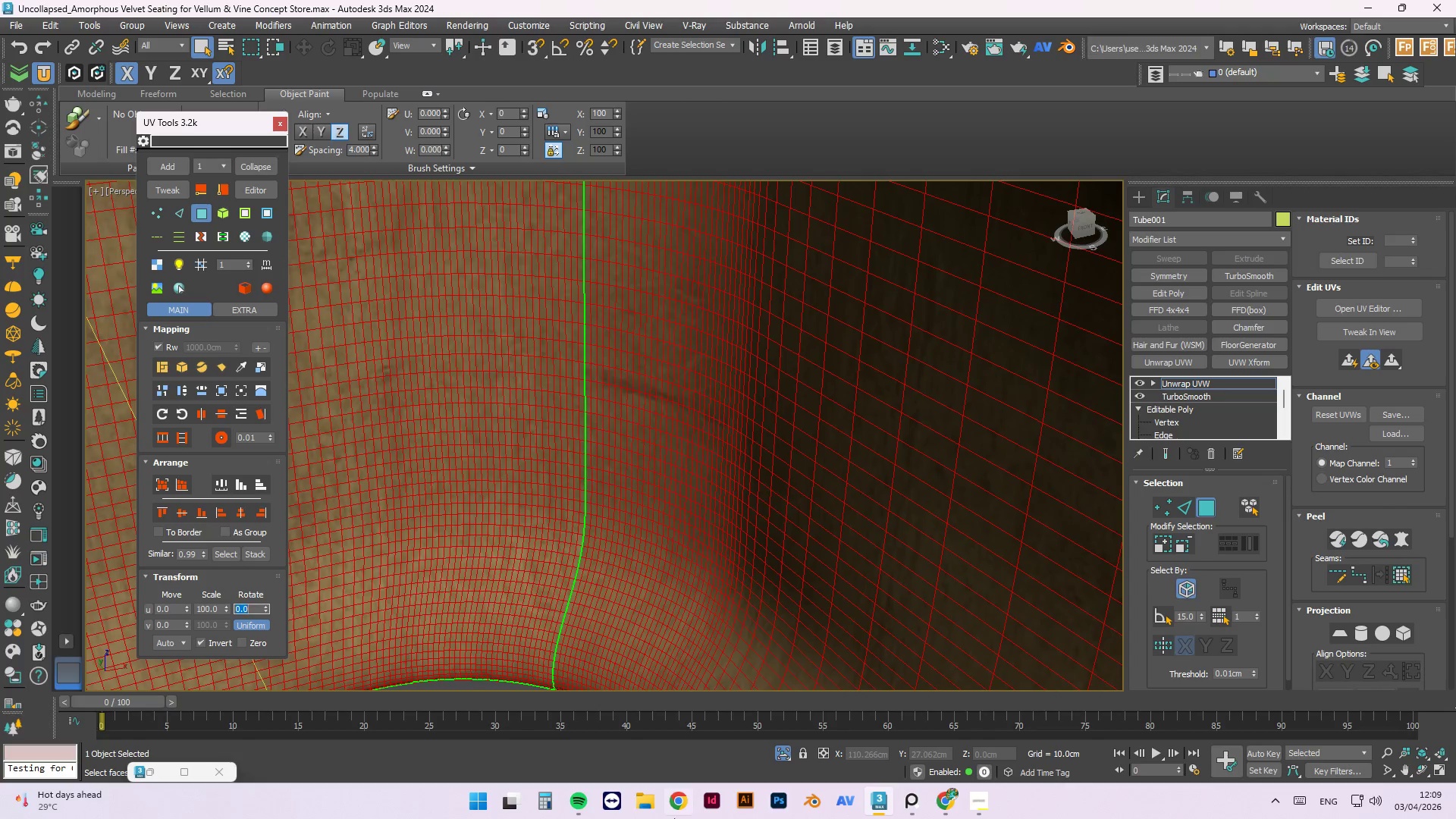 
scroll: coordinate [892, 592], scroll_direction: down, amount: 5.0
 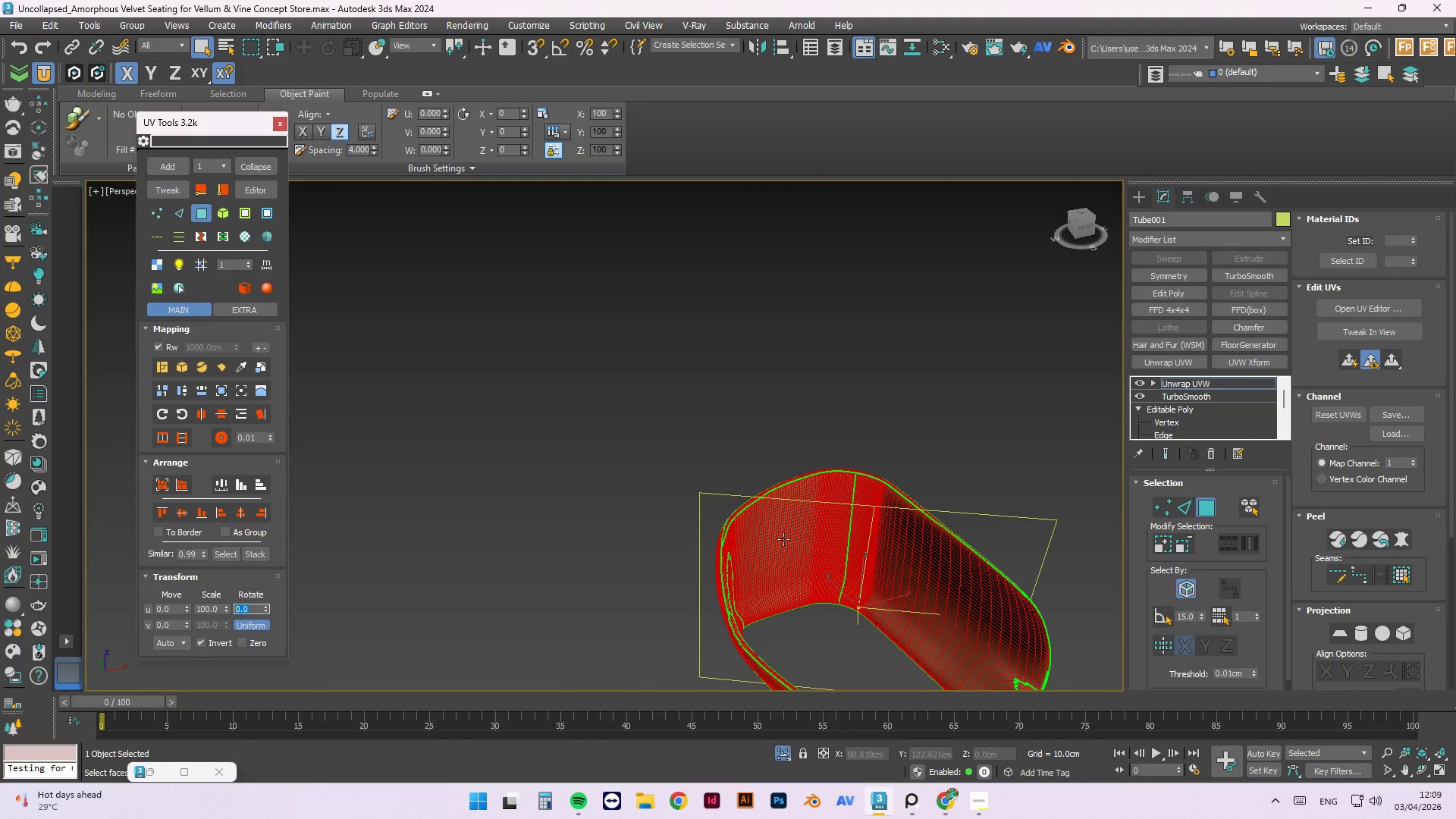 
scroll: coordinate [843, 573], scroll_direction: up, amount: 3.0
 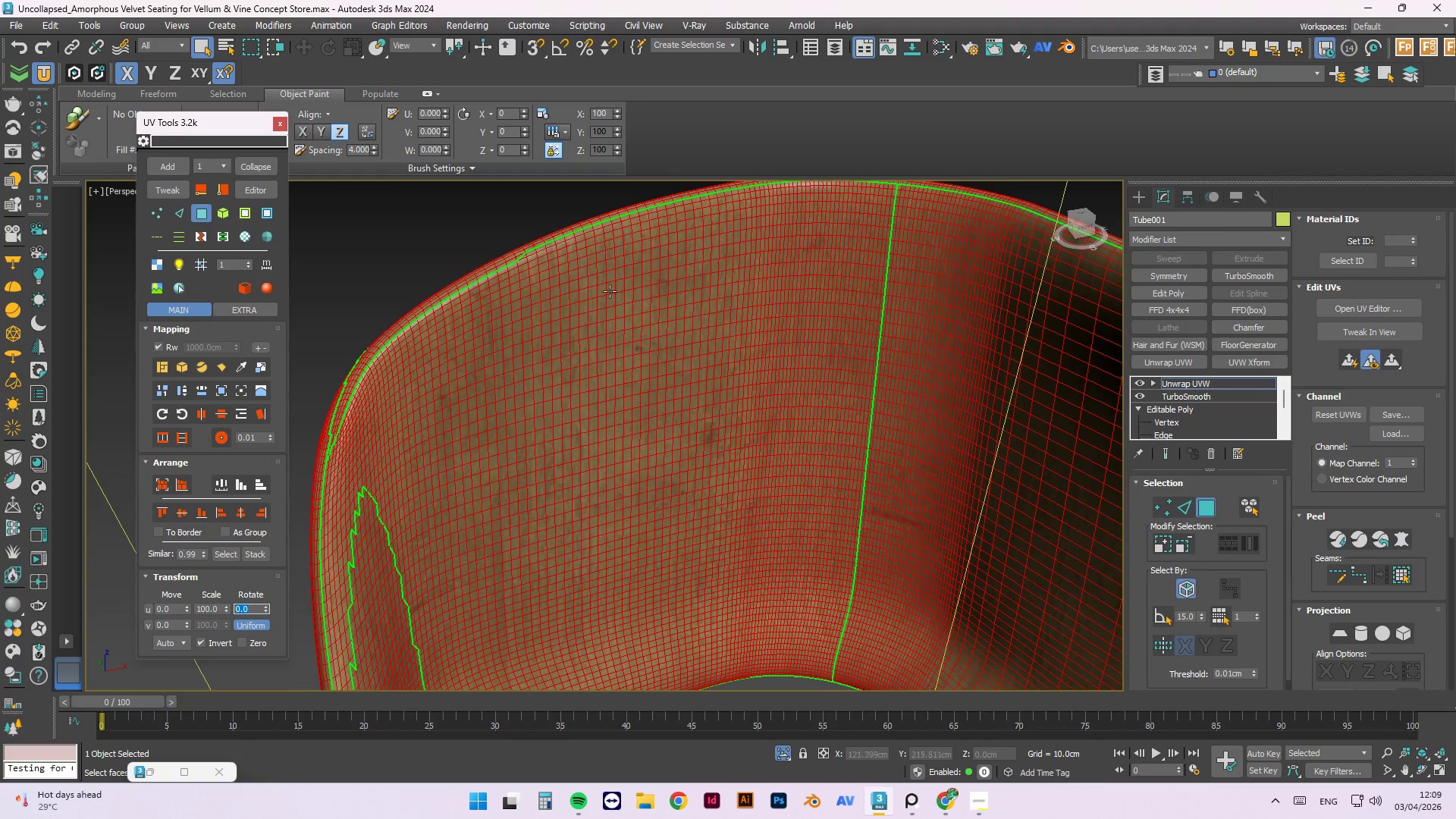 
scroll: coordinate [607, 290], scroll_direction: down, amount: 1.0
 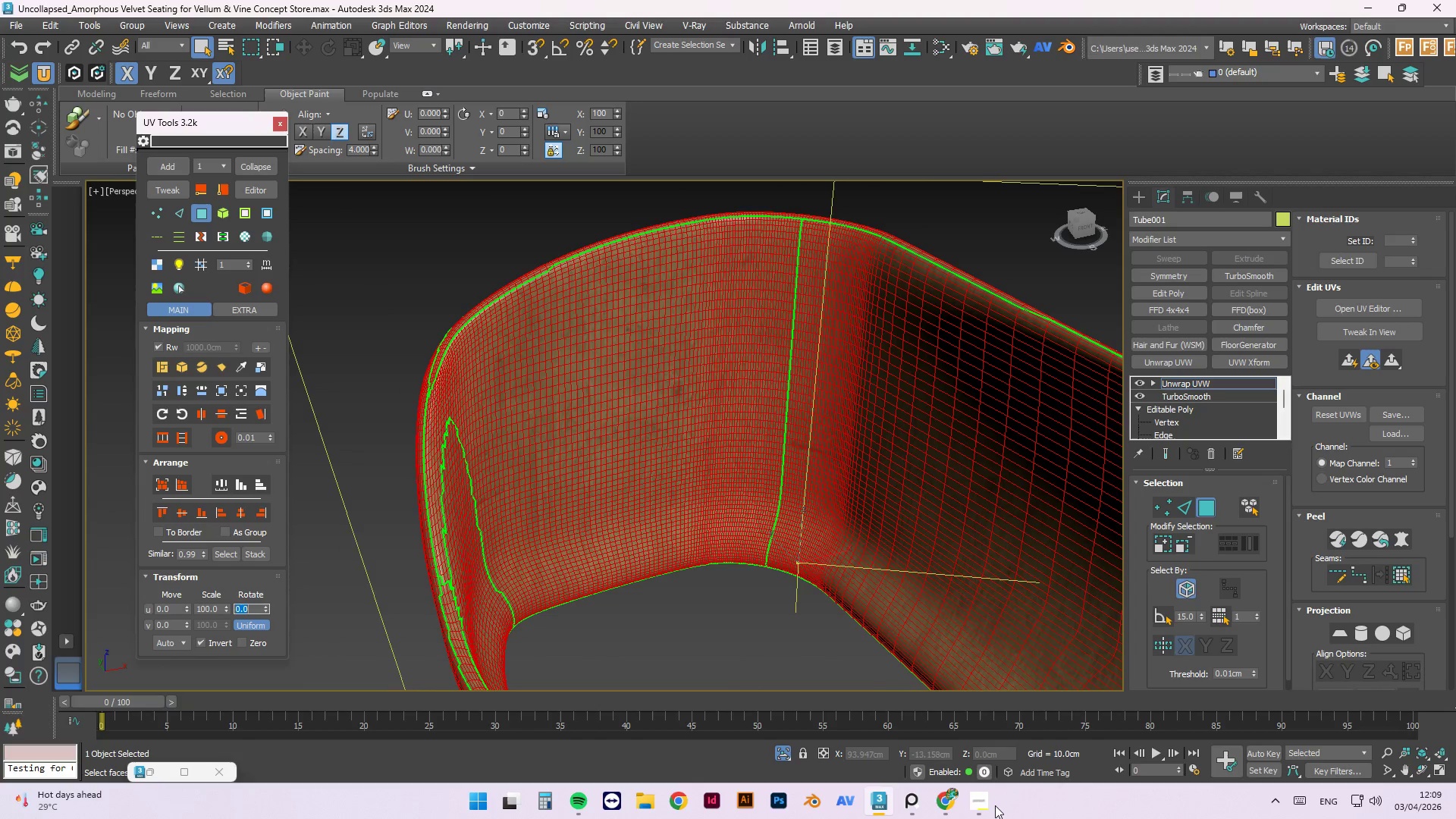 
left_click_drag(start_coordinate=[984, 806], to_coordinate=[980, 806])
 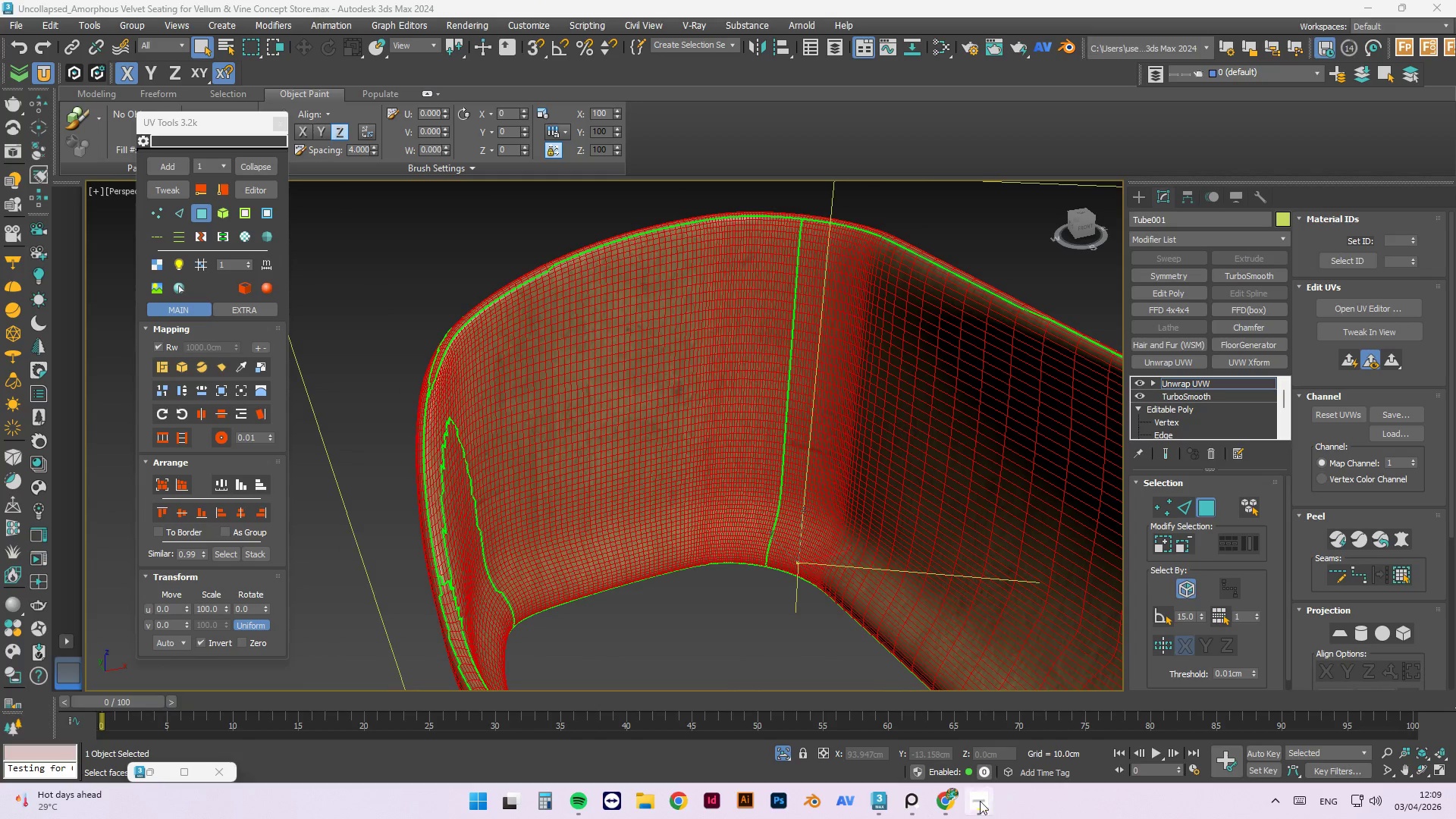 
left_click([979, 805])